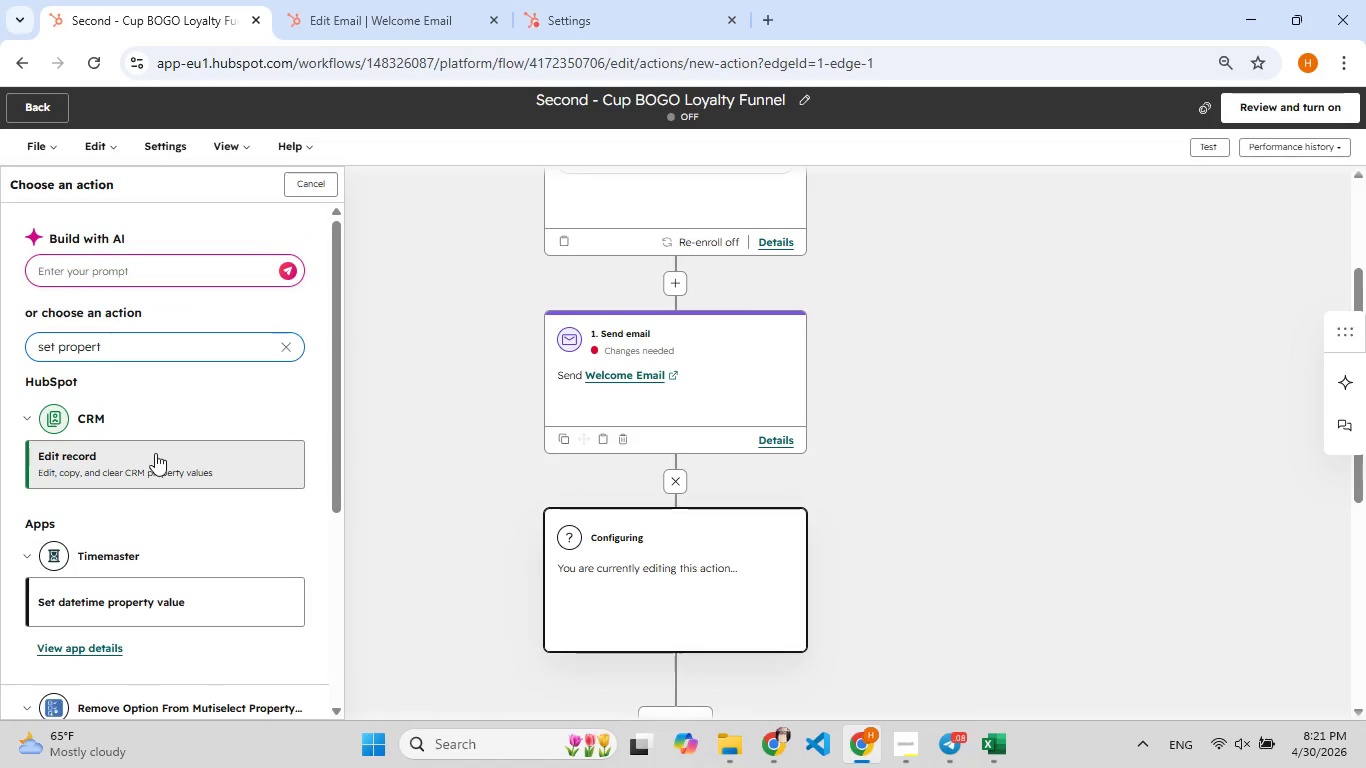 
left_click([143, 462])
 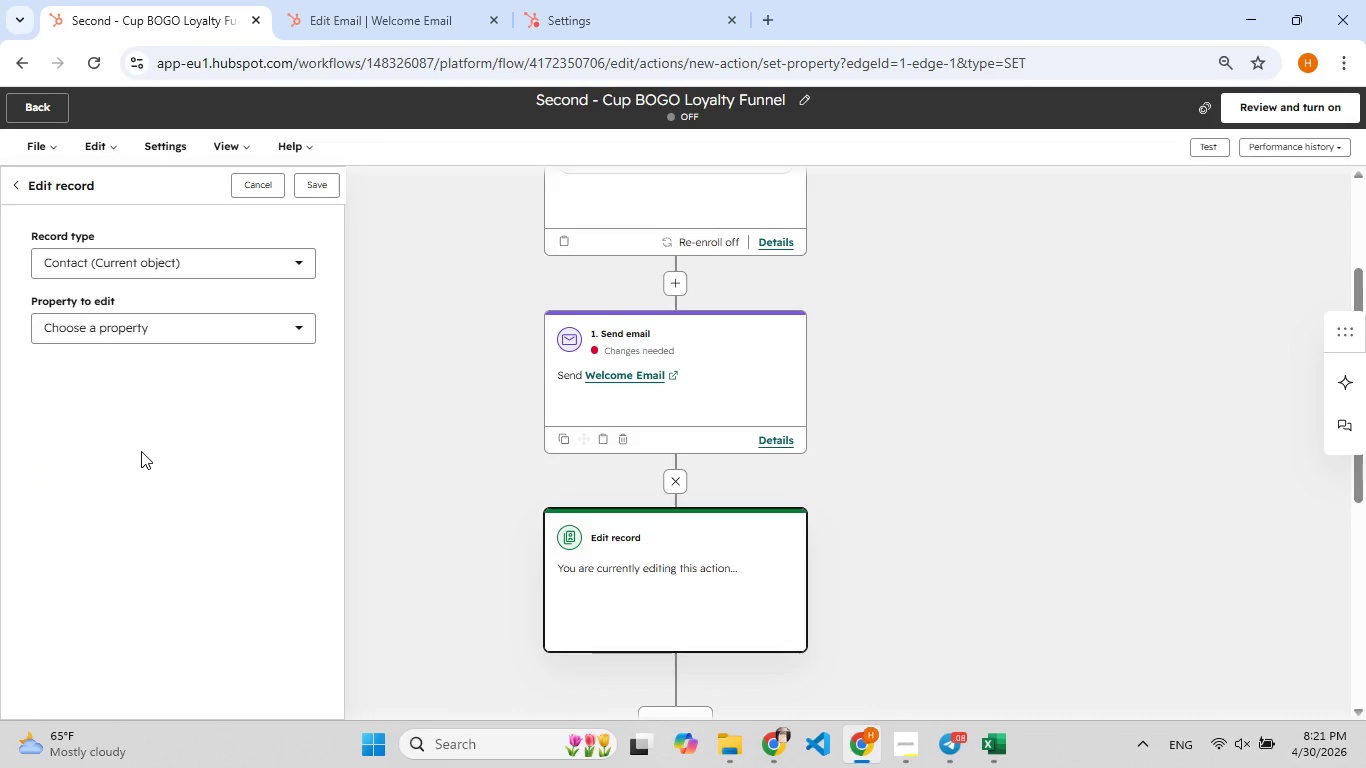 
left_click([161, 344])
 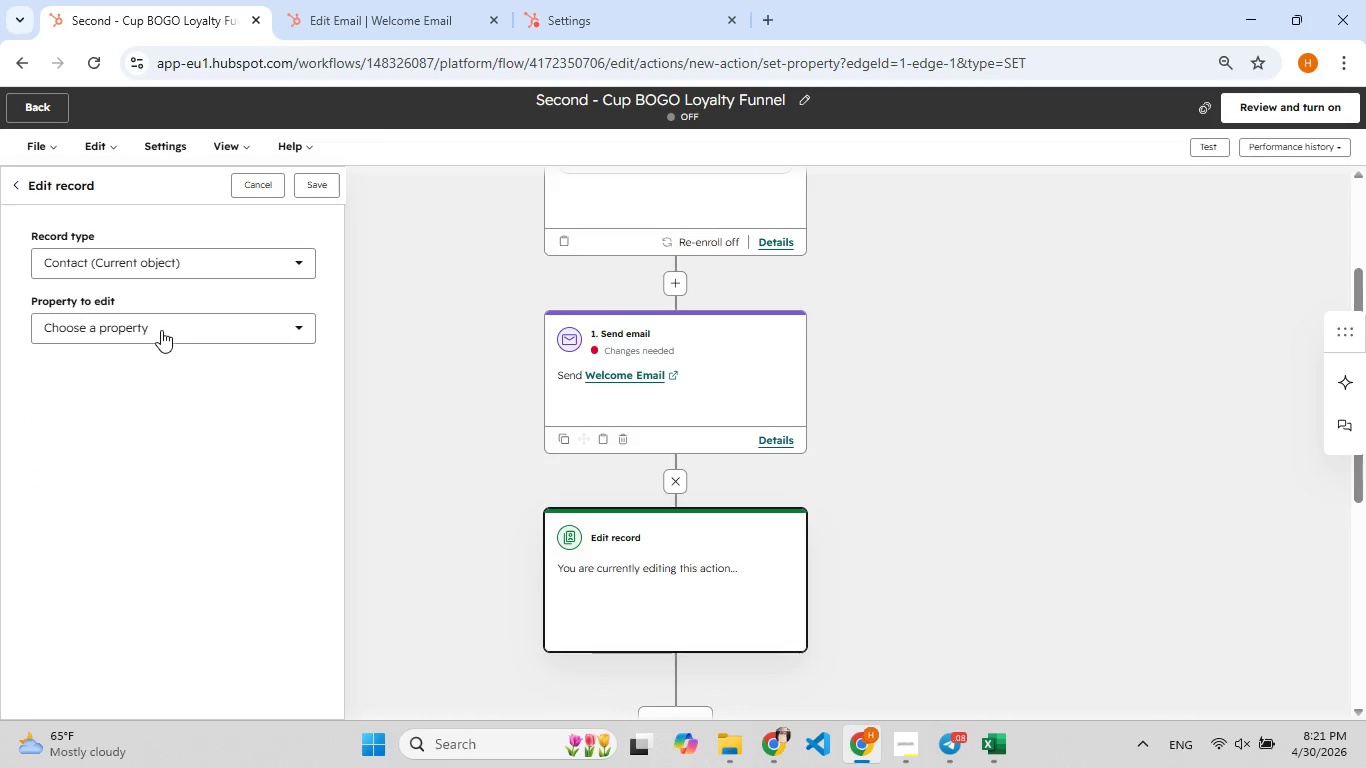 
left_click([161, 330])
 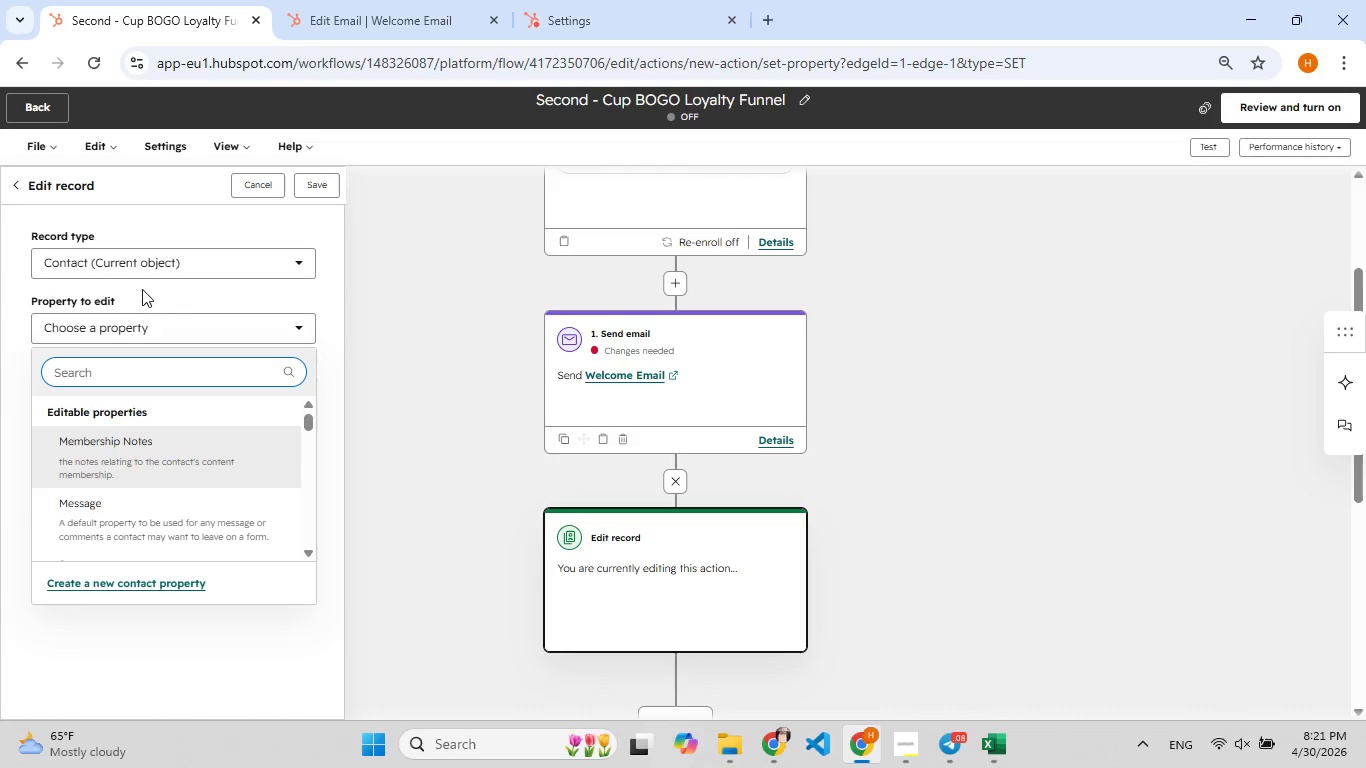 
wait(5.09)
 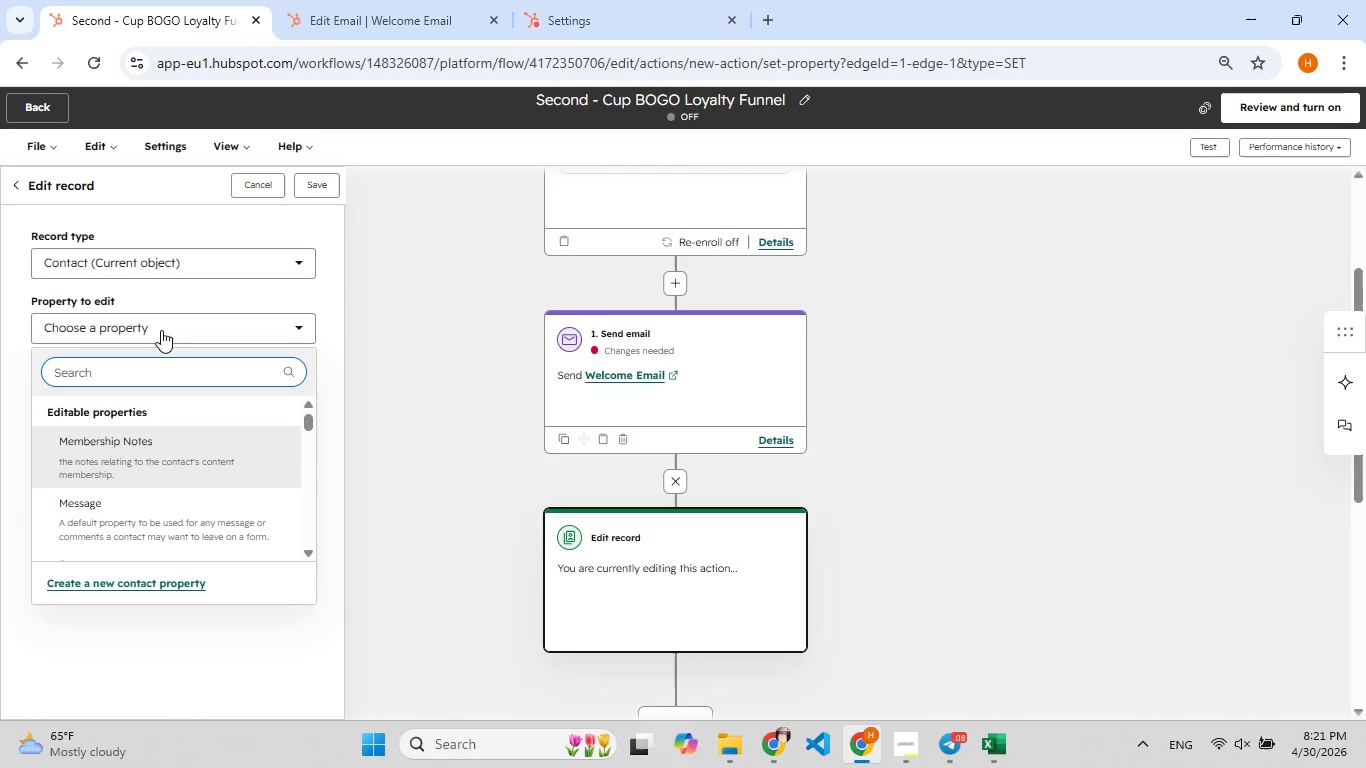 
left_click([260, 182])
 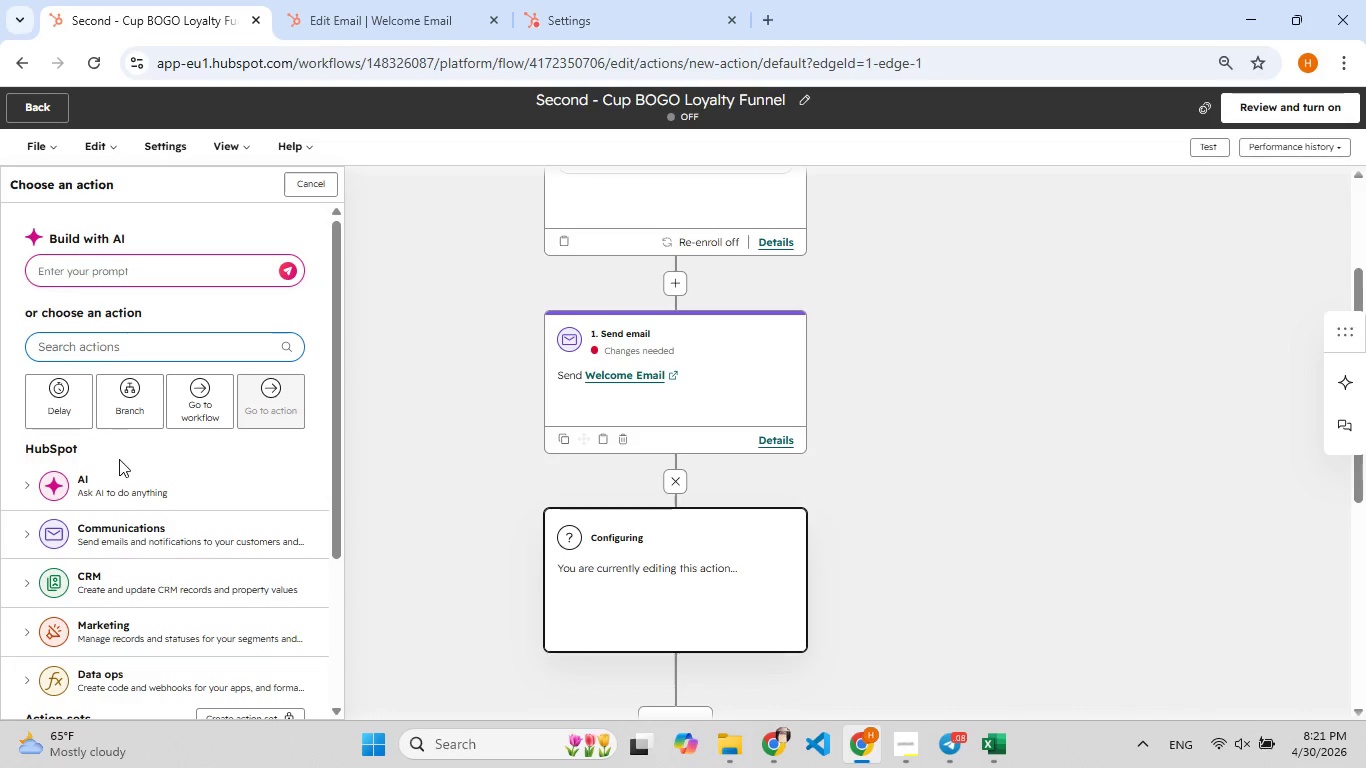 
scroll: coordinate [124, 461], scroll_direction: down, amount: 1.0
 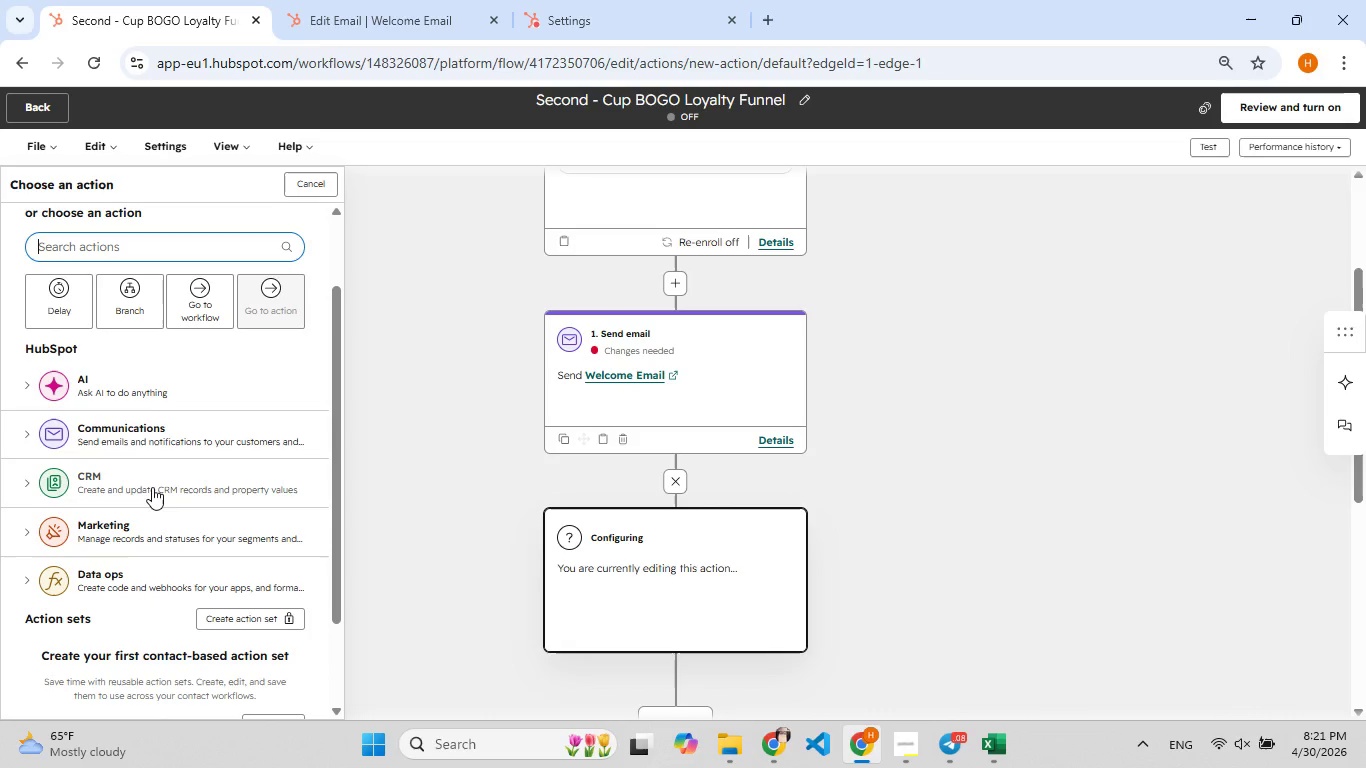 
left_click([152, 487])
 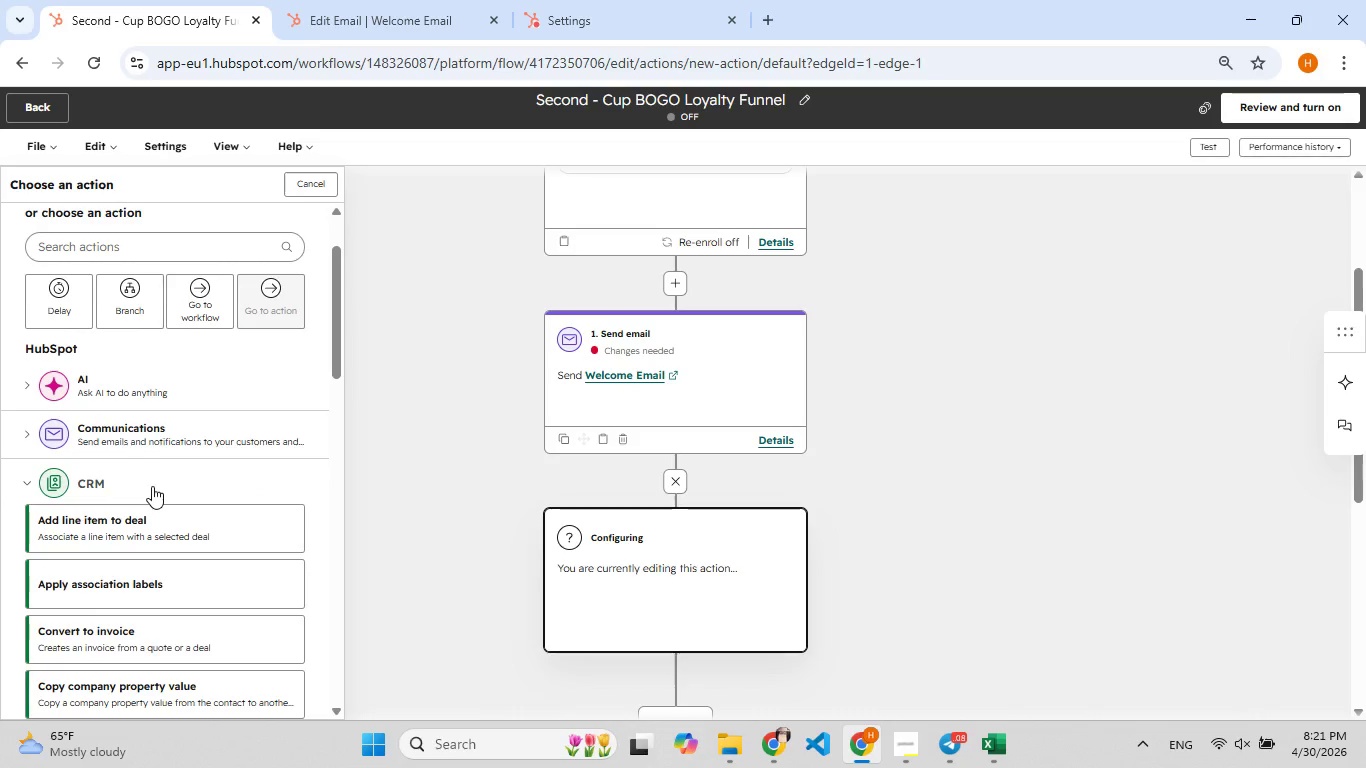 
scroll: coordinate [152, 486], scroll_direction: down, amount: 3.0
 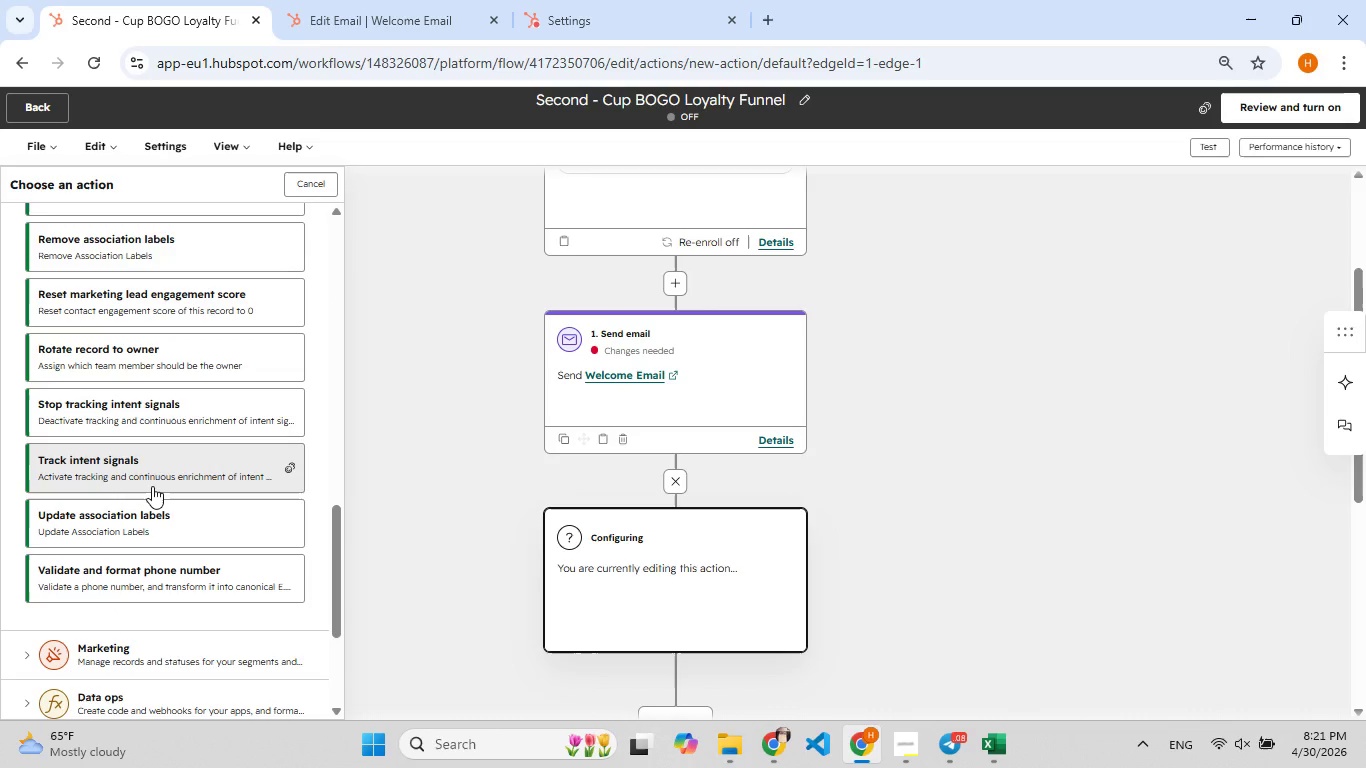 
scroll: coordinate [100, 293], scroll_direction: up, amount: 10.0
 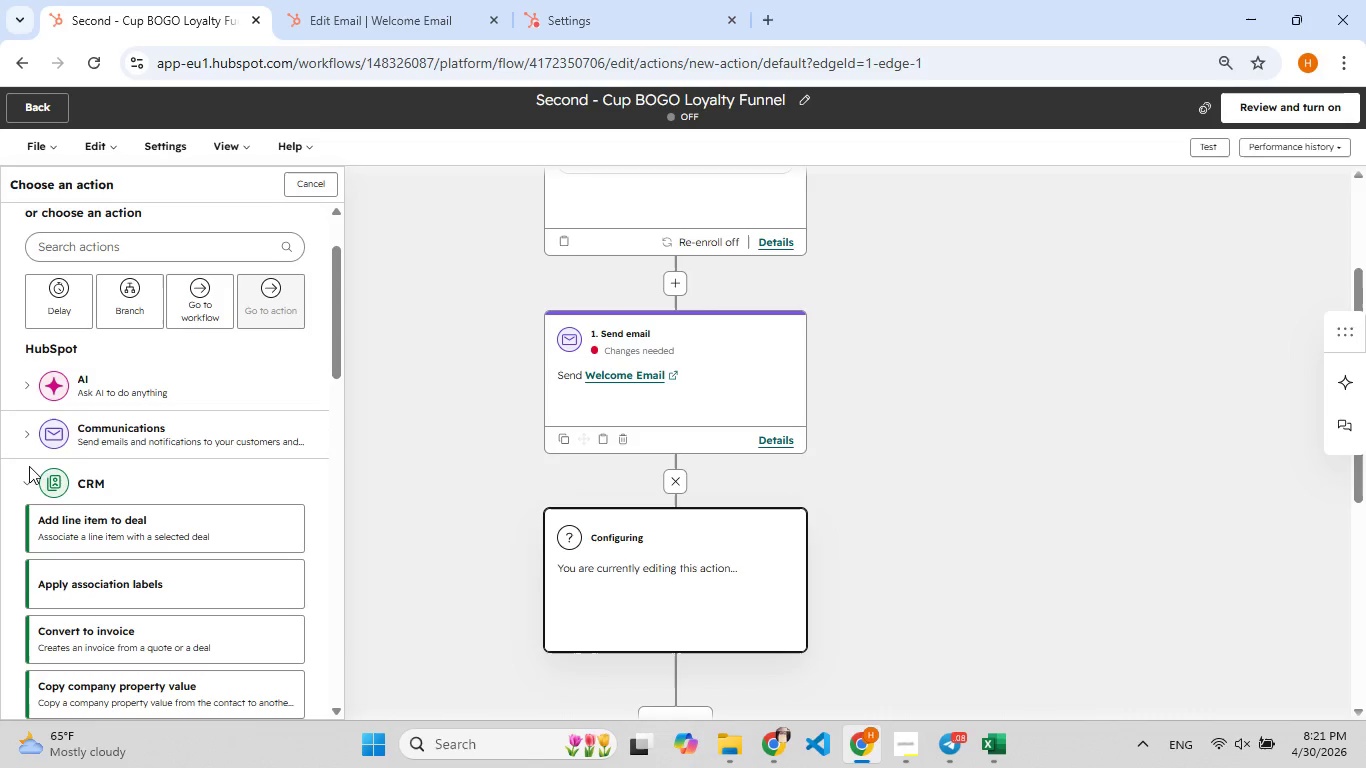 
left_click([30, 492])
 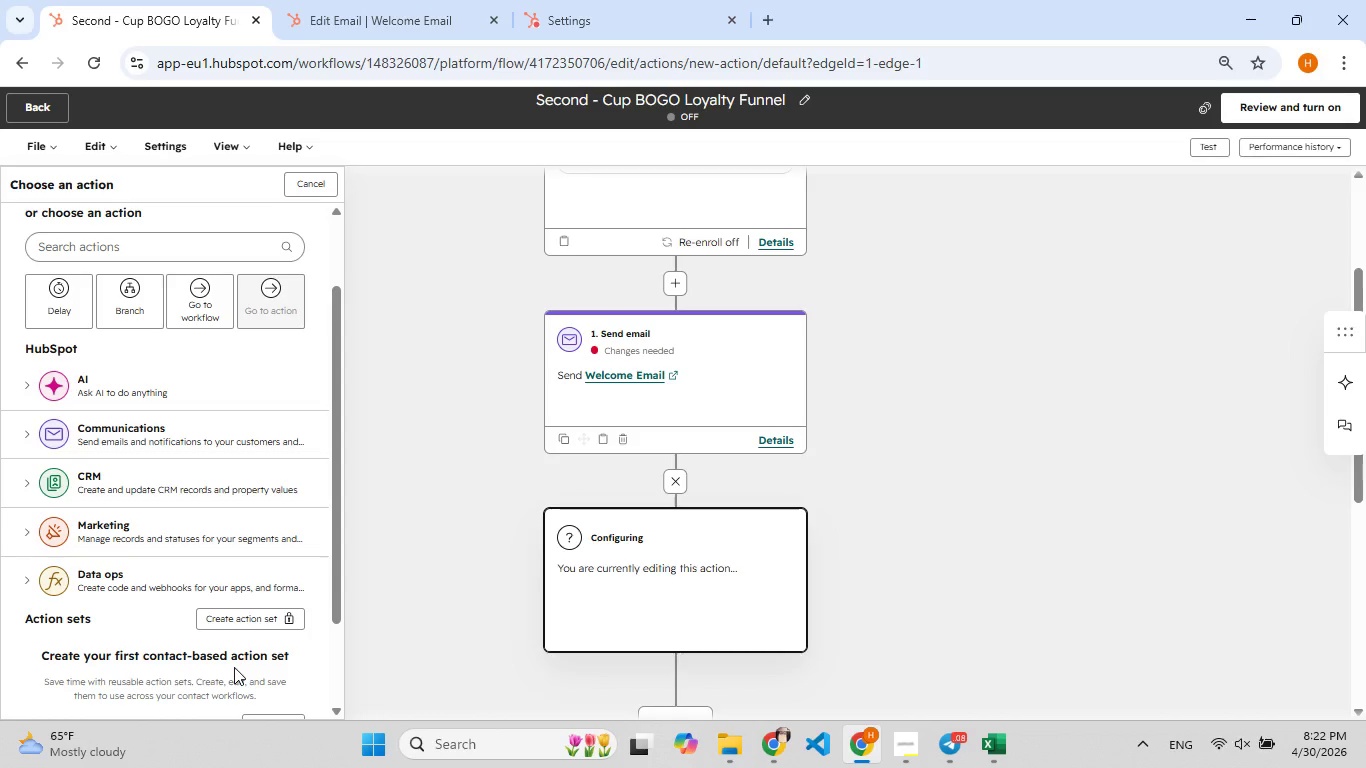 
wait(82.44)
 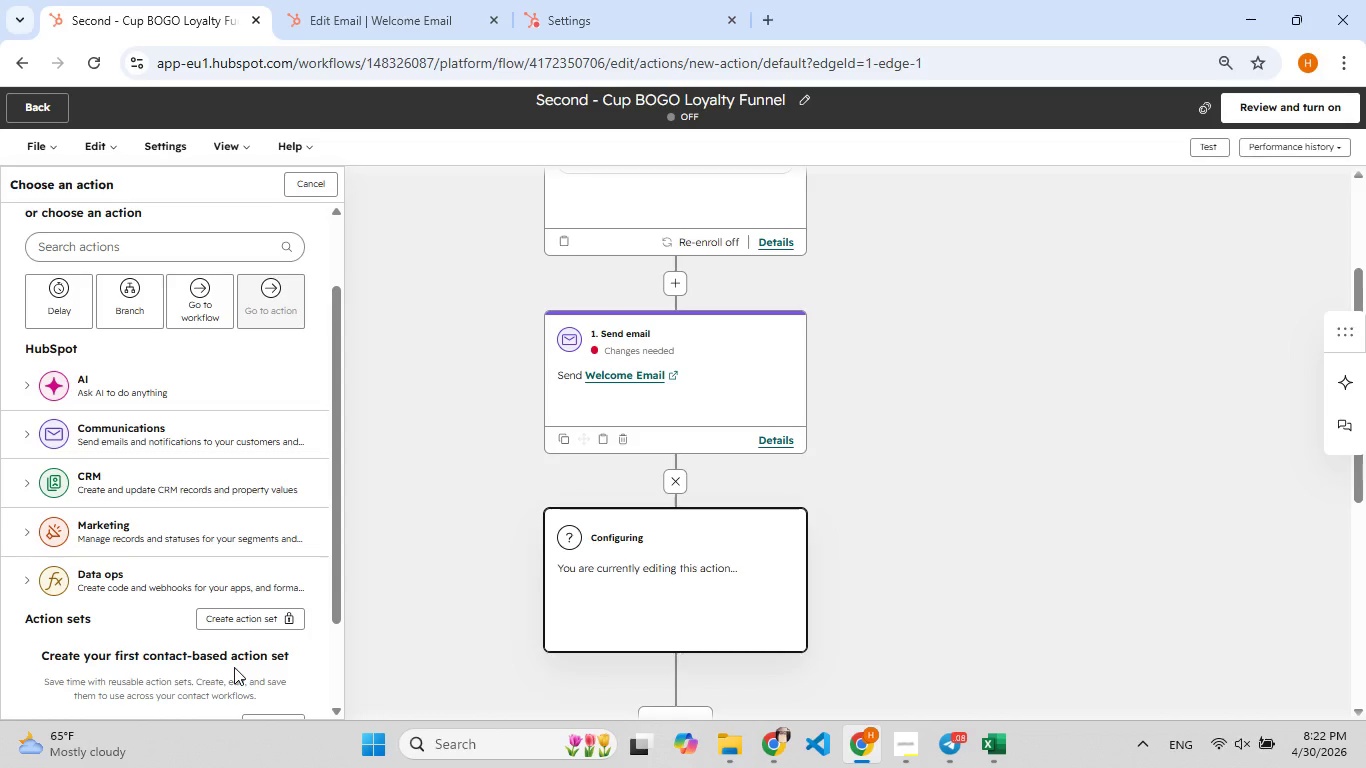 
left_click([114, 245])
 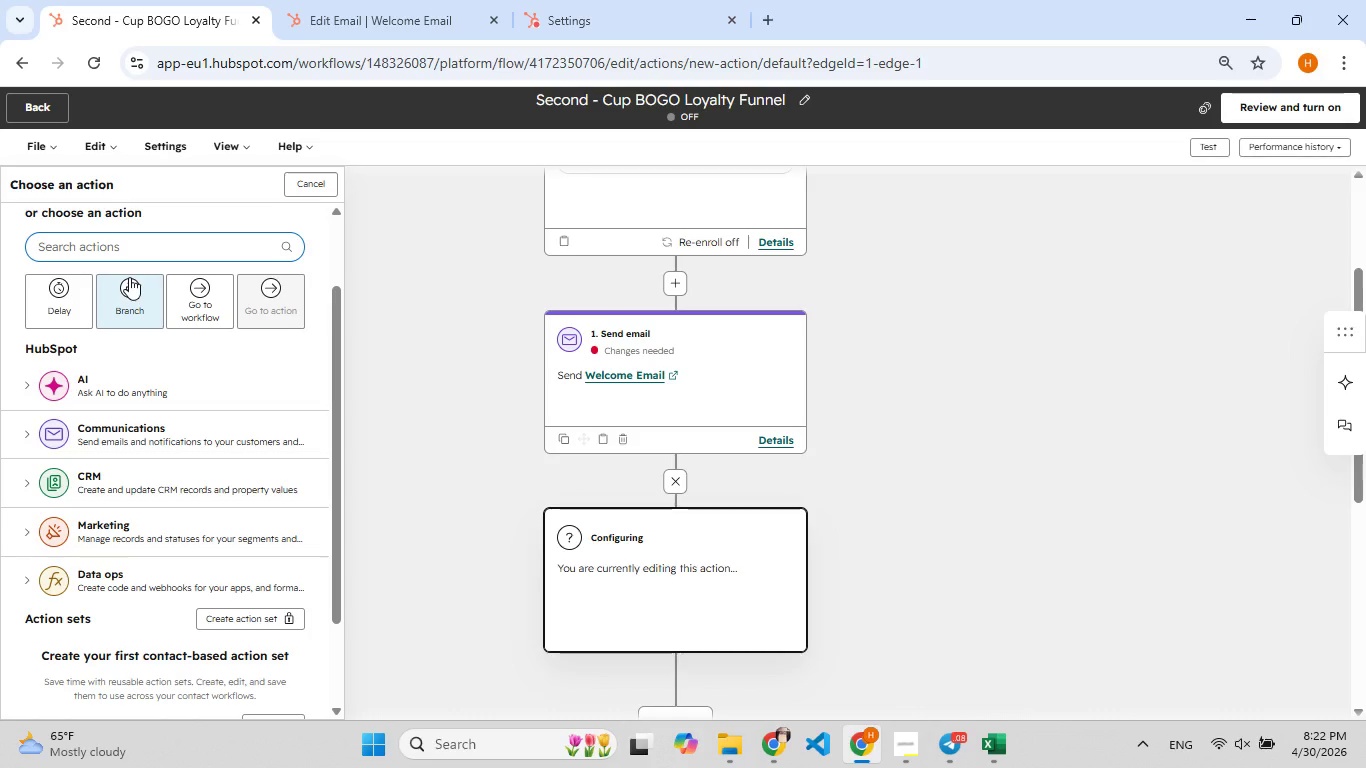 
type(proper)
 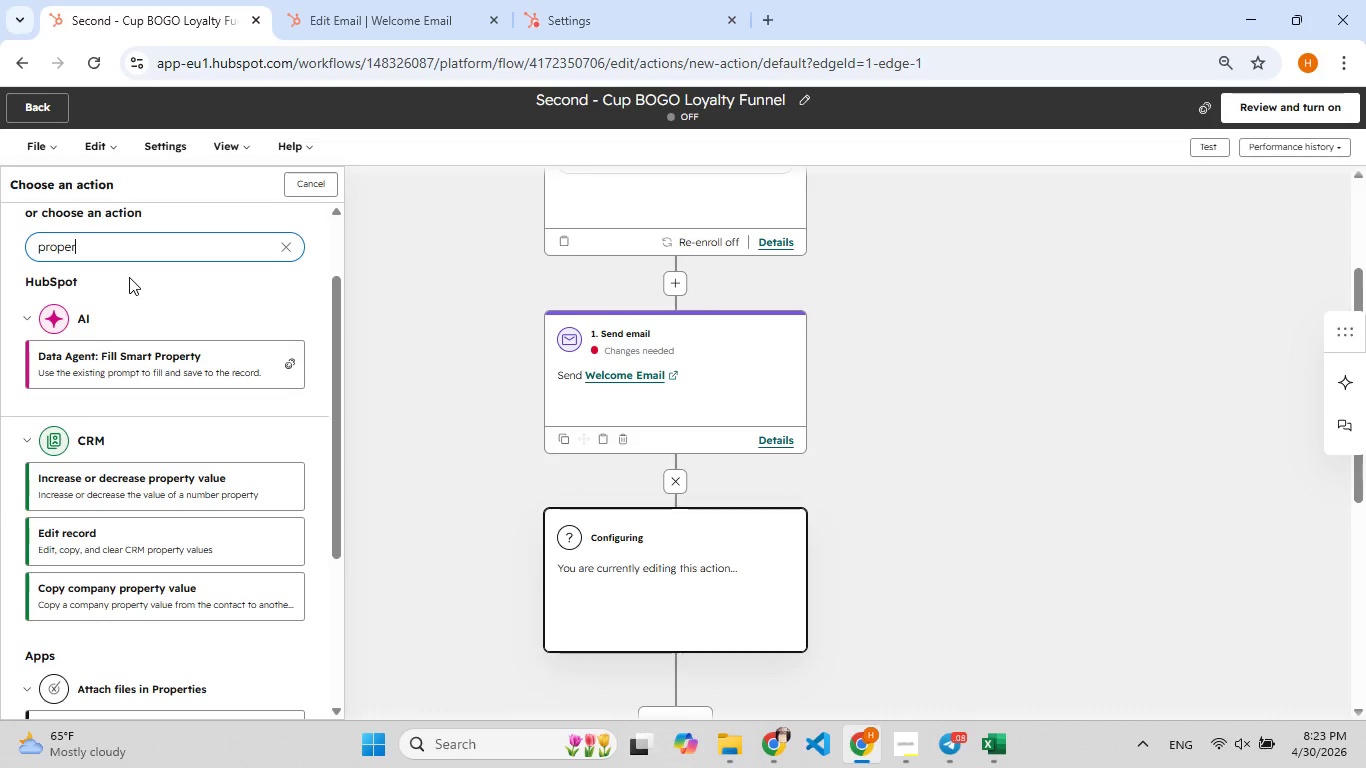 
type(y value)
 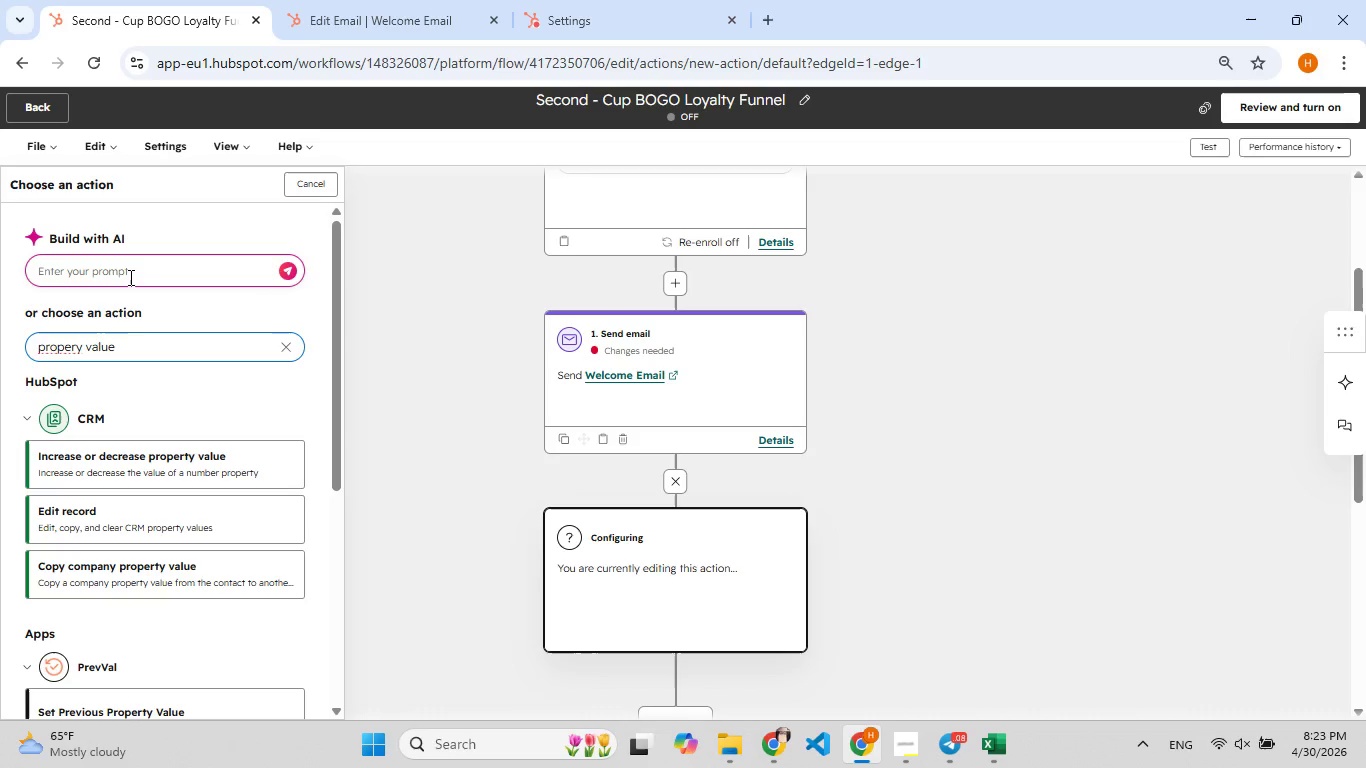 
scroll: coordinate [76, 574], scroll_direction: down, amount: 4.0
 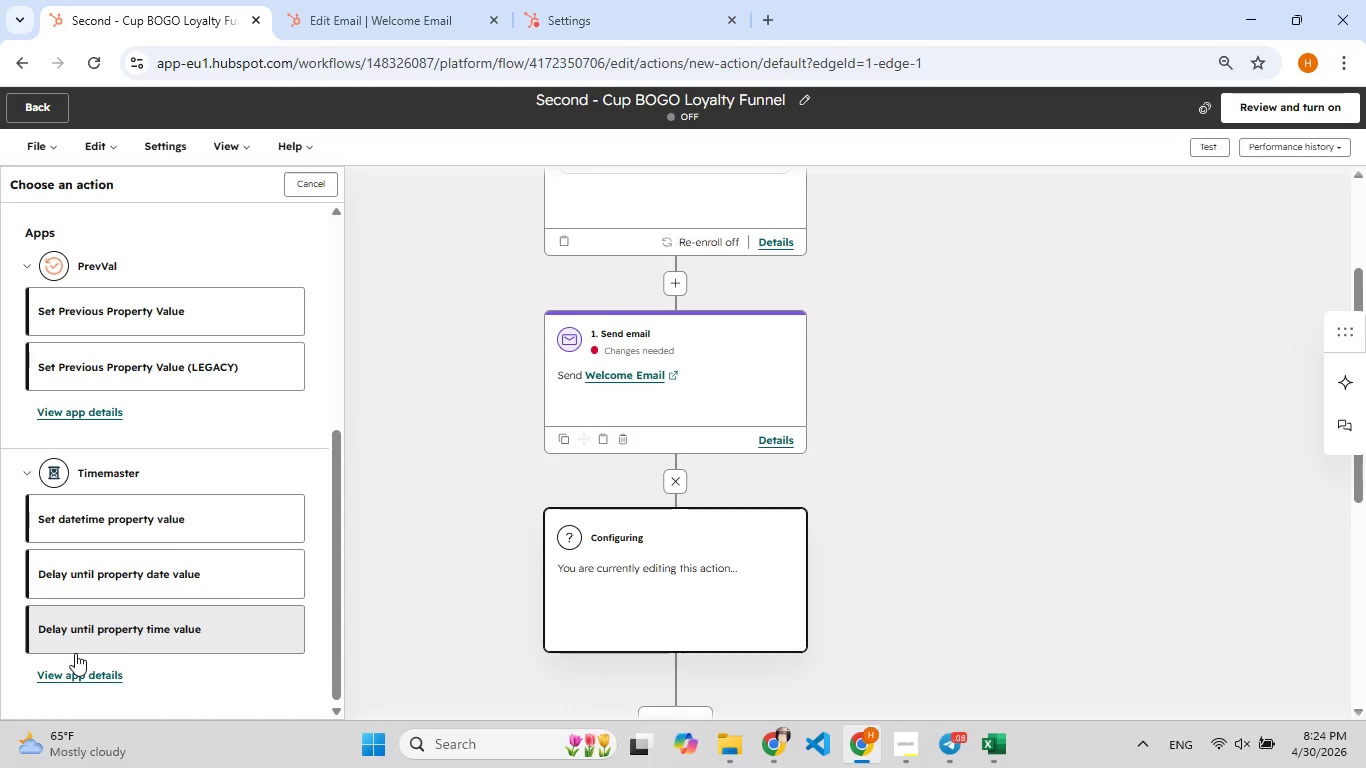 
wait(56.67)
 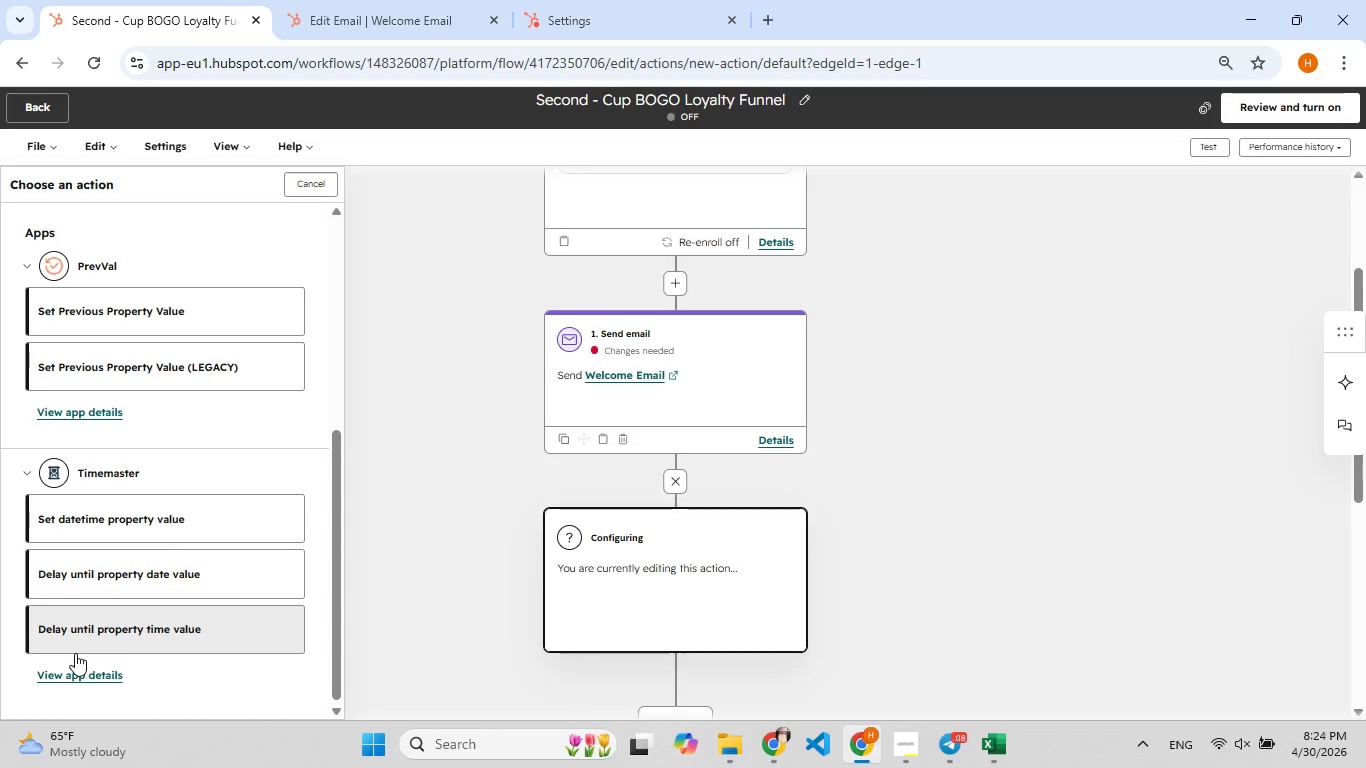 
scroll: coordinate [199, 619], scroll_direction: up, amount: 3.0
 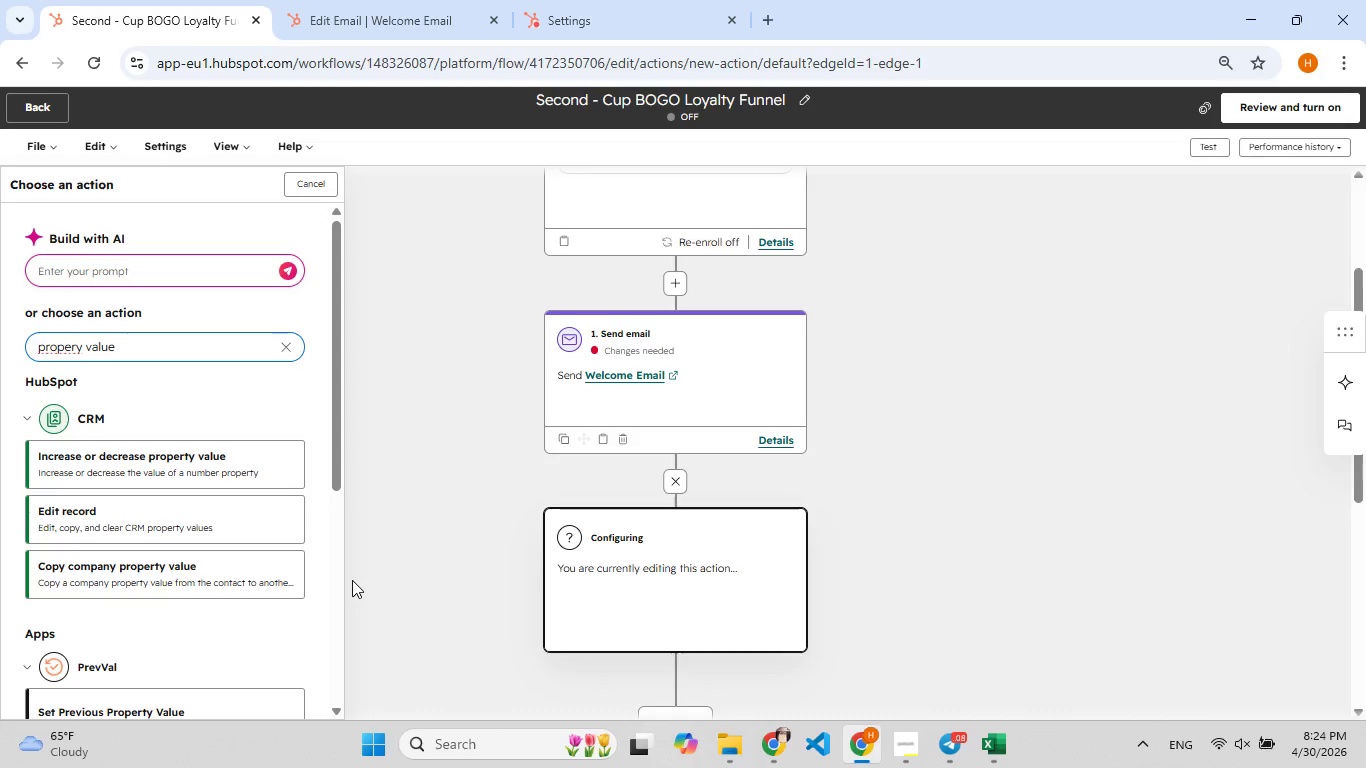 
wait(17.83)
 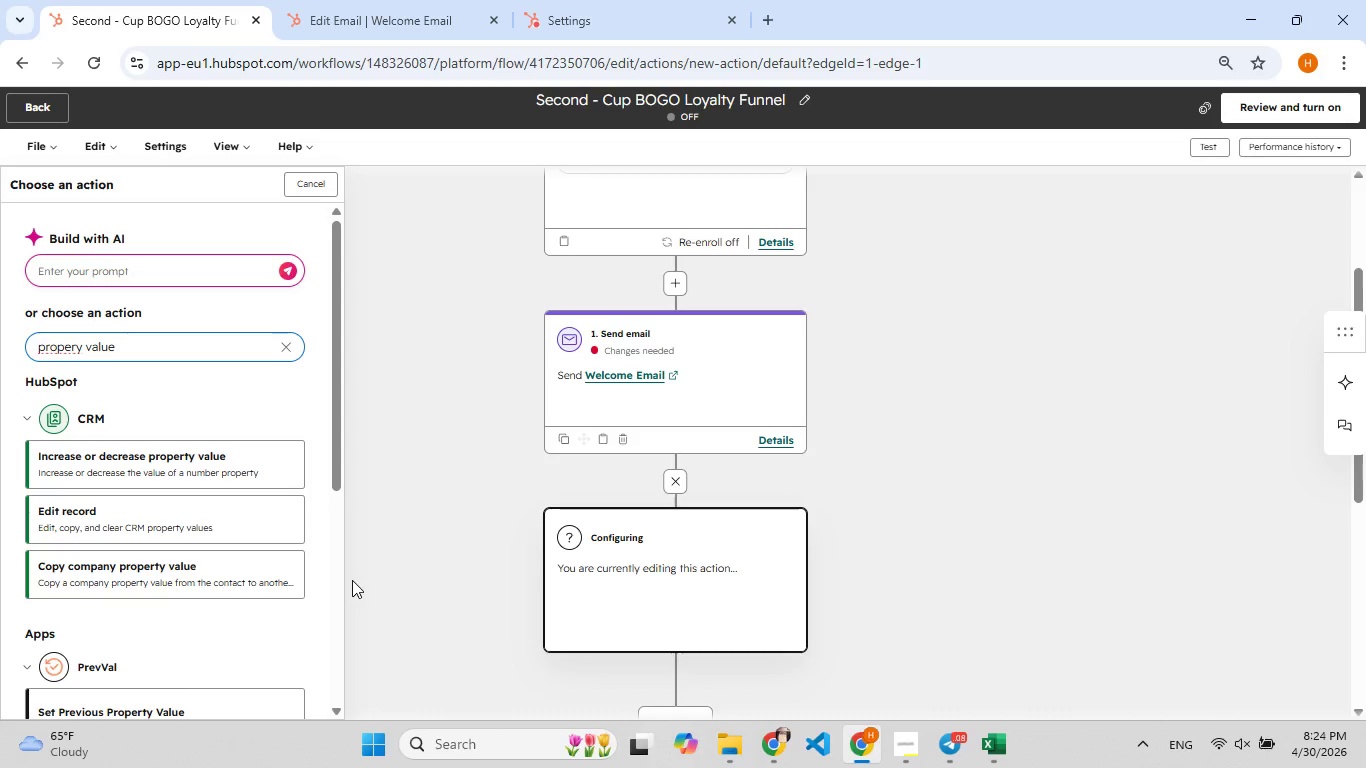 
left_click([74, 350])
 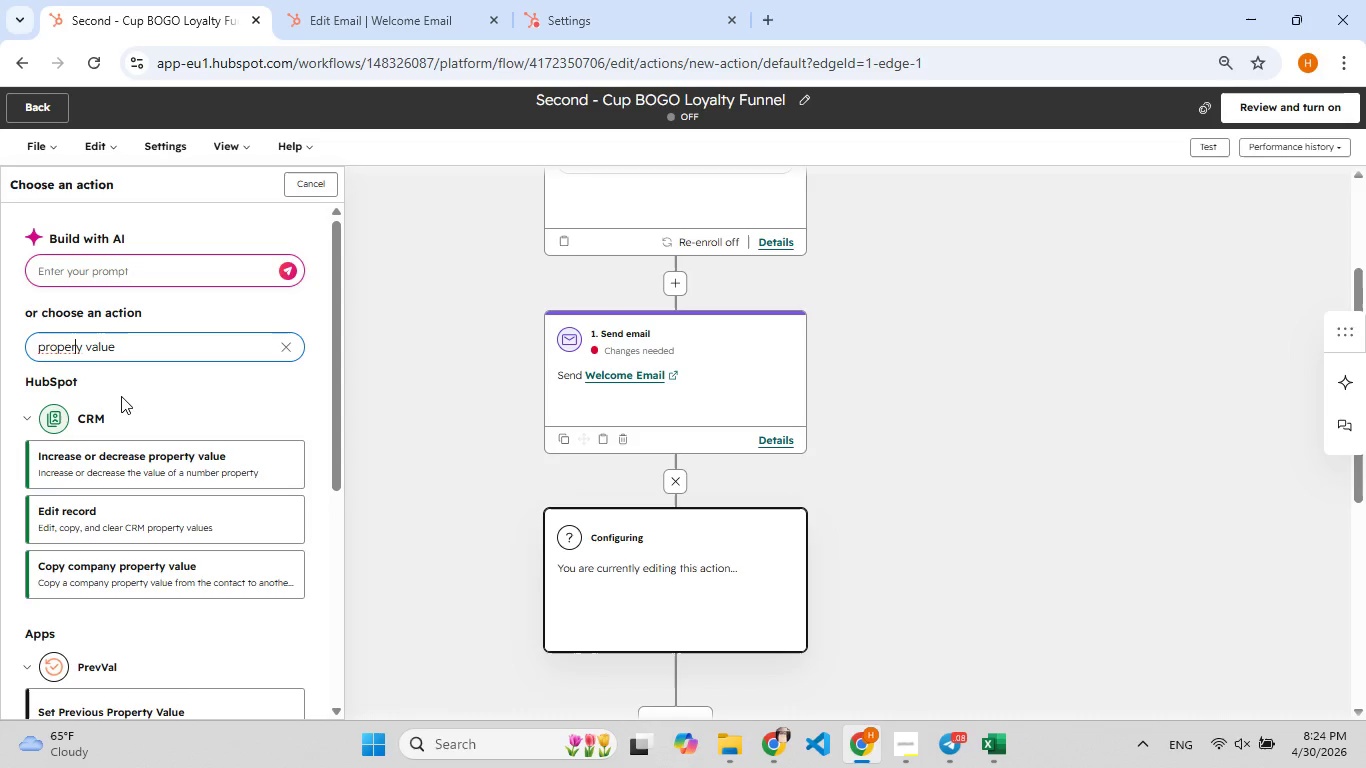 
key(T)
 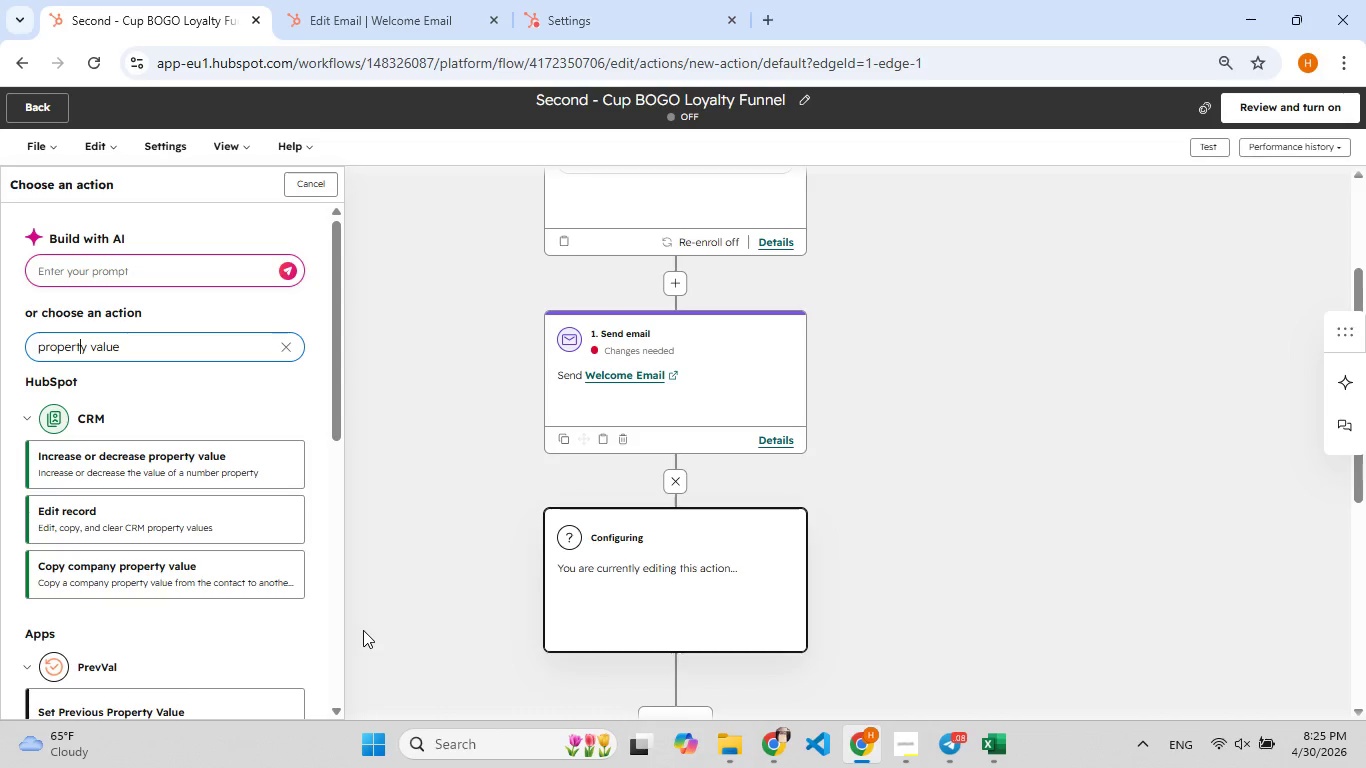 
wait(38.92)
 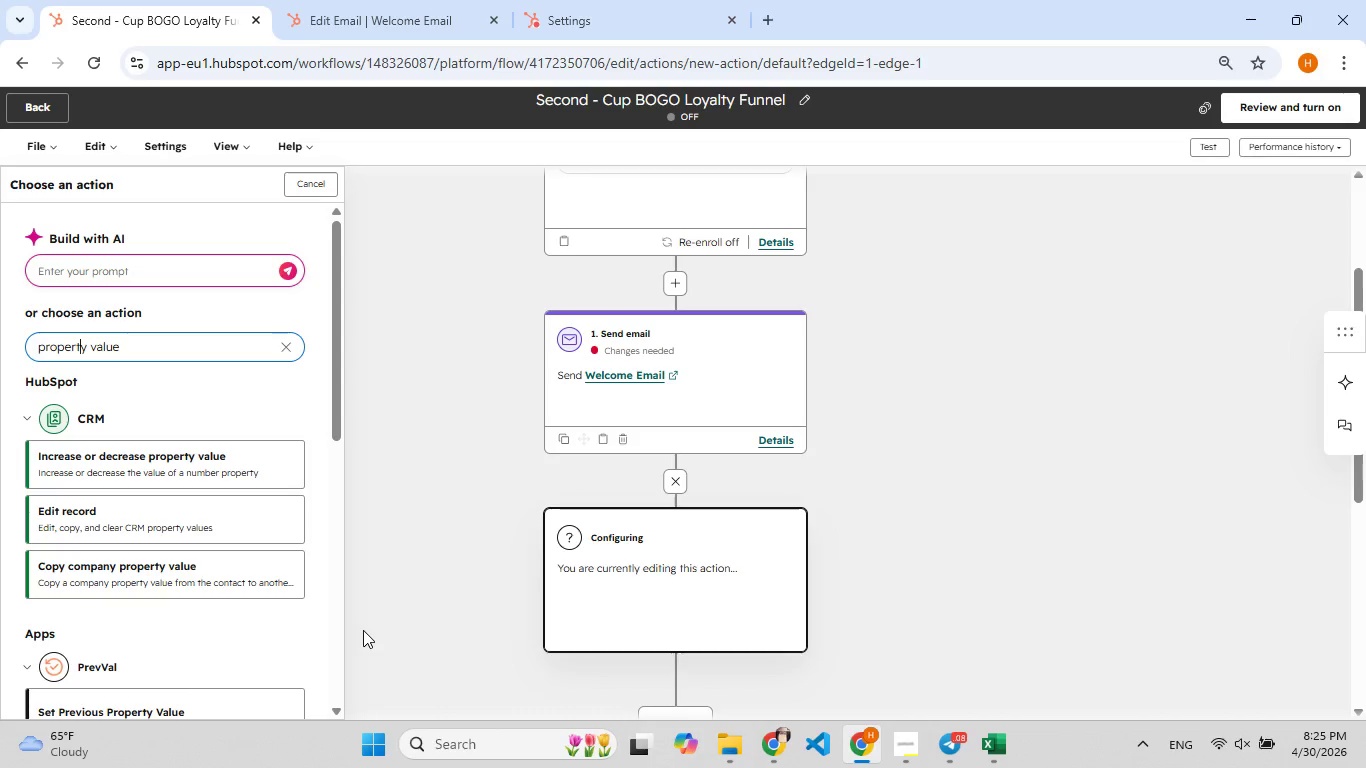 
left_click([156, 521])
 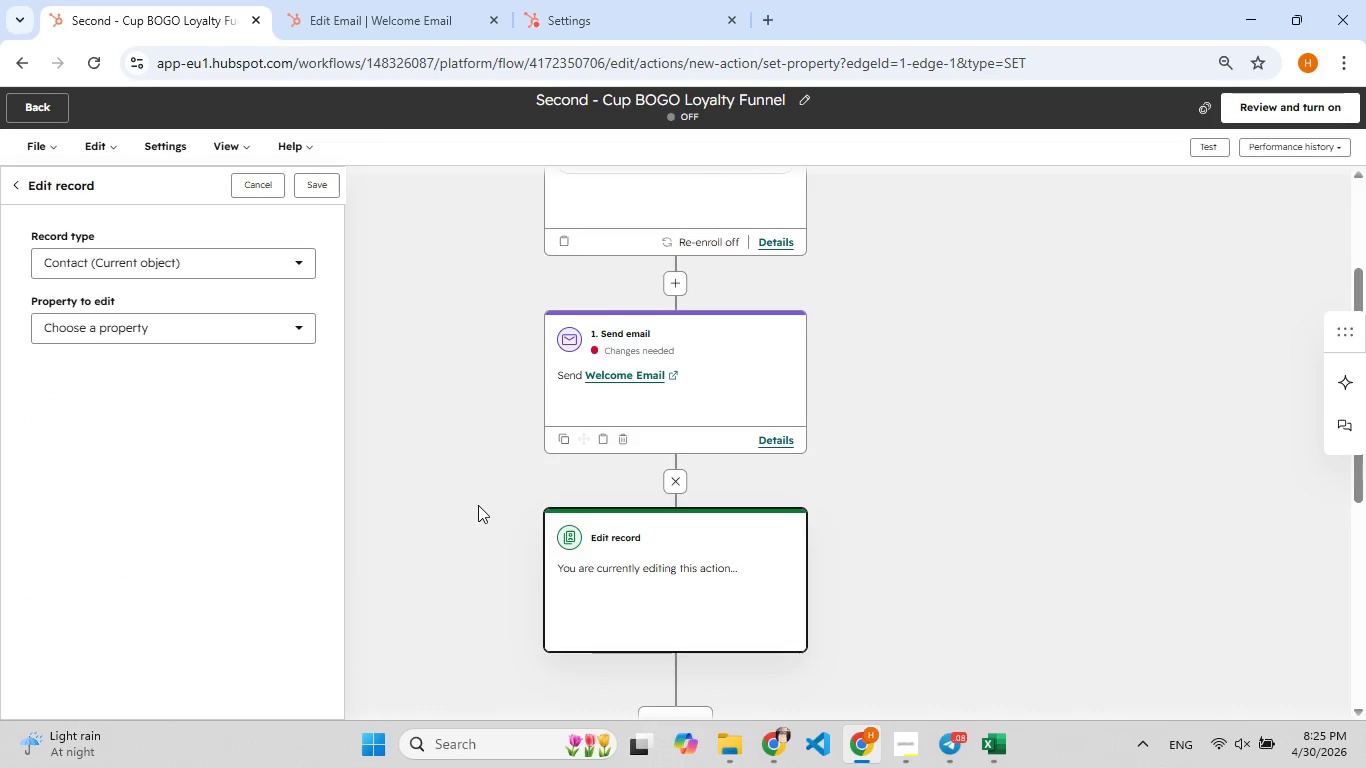 
left_click([235, 336])
 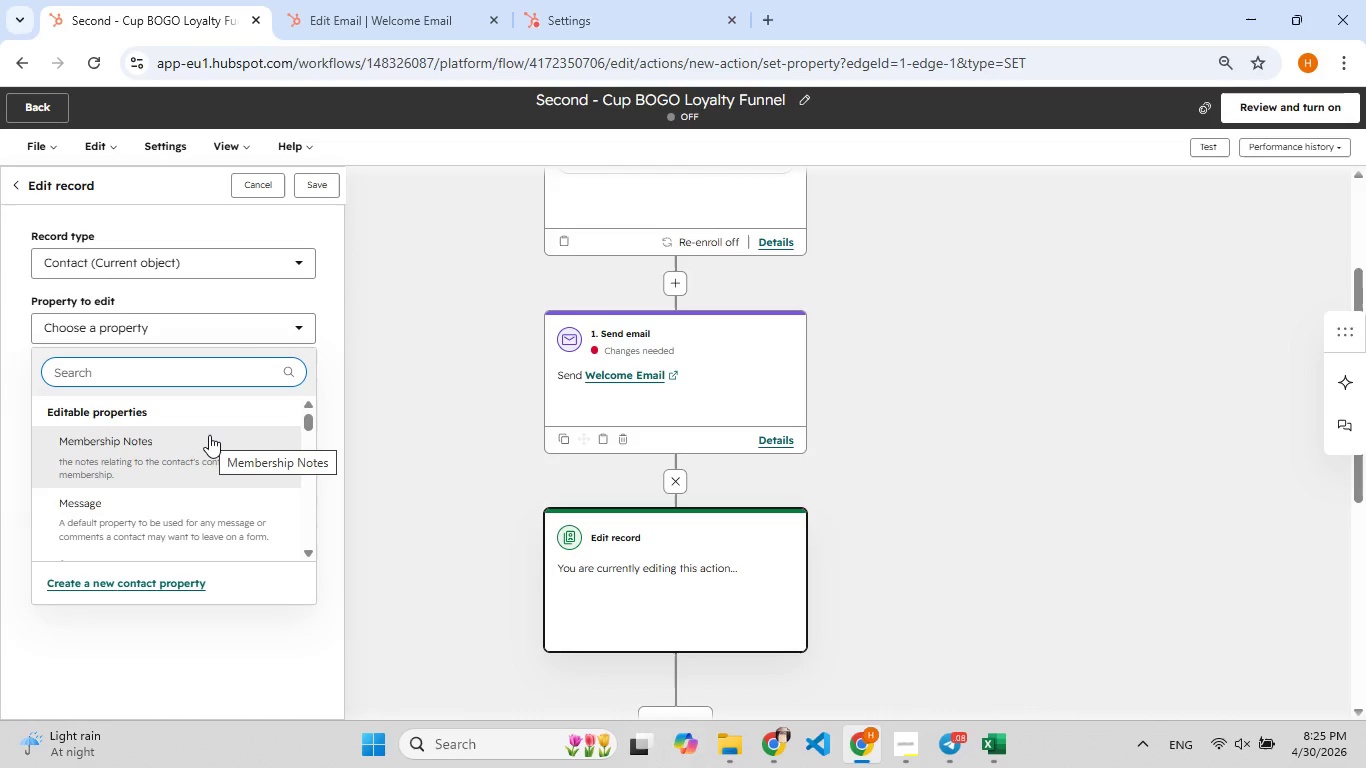 
wait(6.23)
 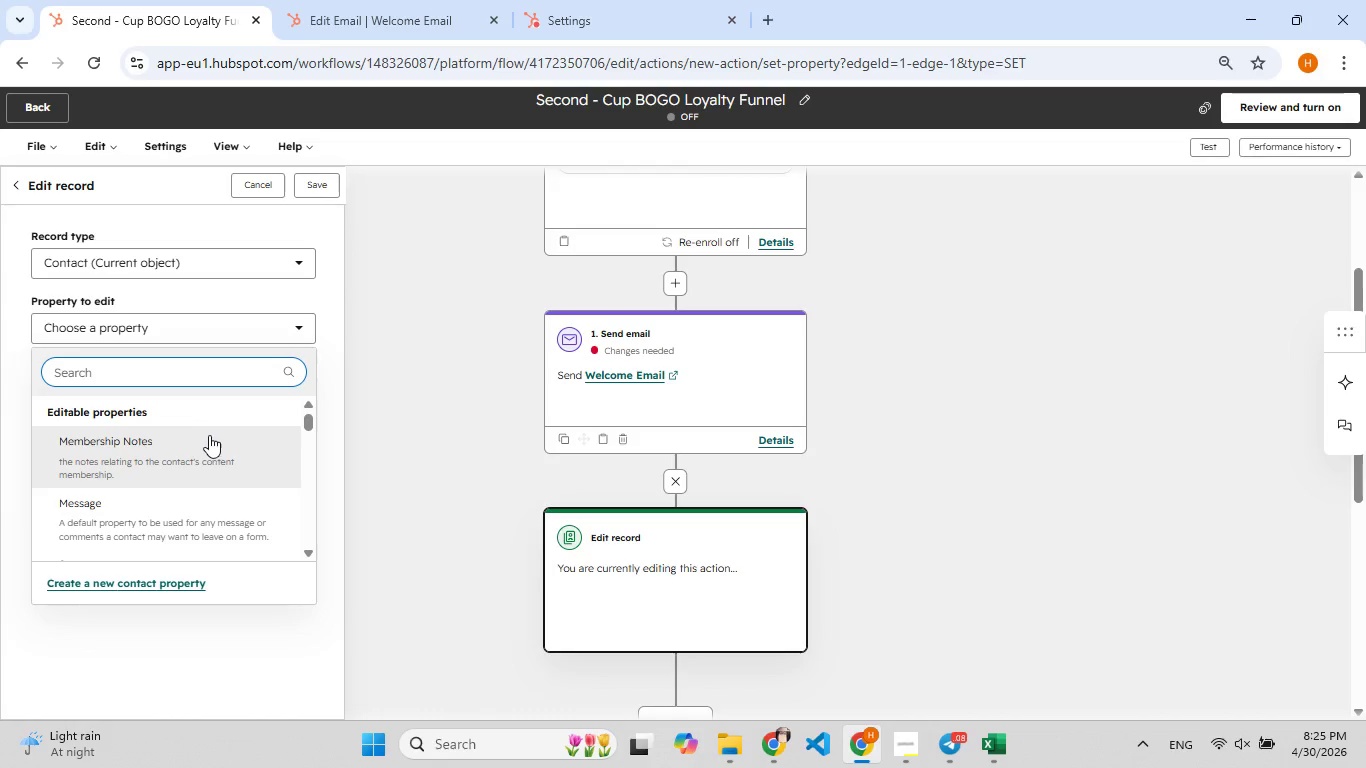 
scroll: coordinate [179, 439], scroll_direction: down, amount: 2.0
 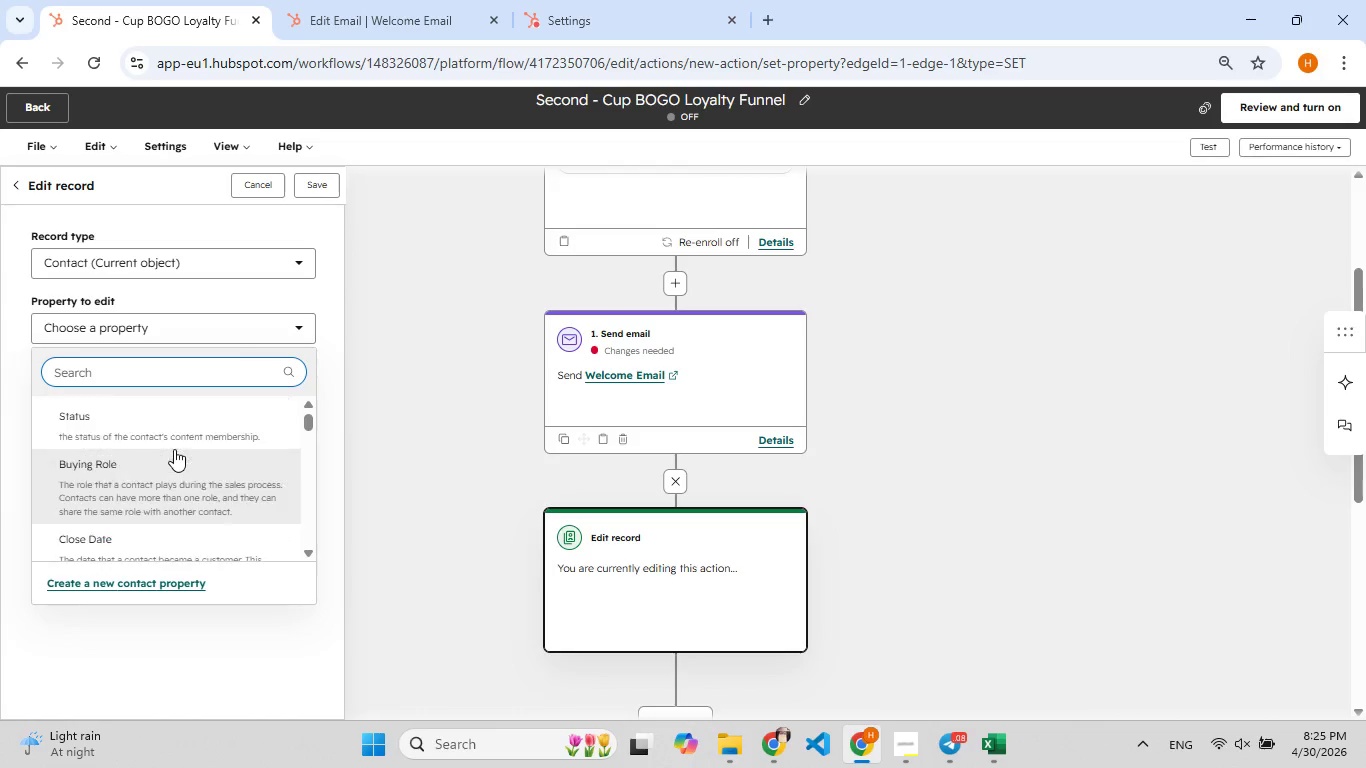 
scroll: coordinate [174, 449], scroll_direction: up, amount: 5.0
 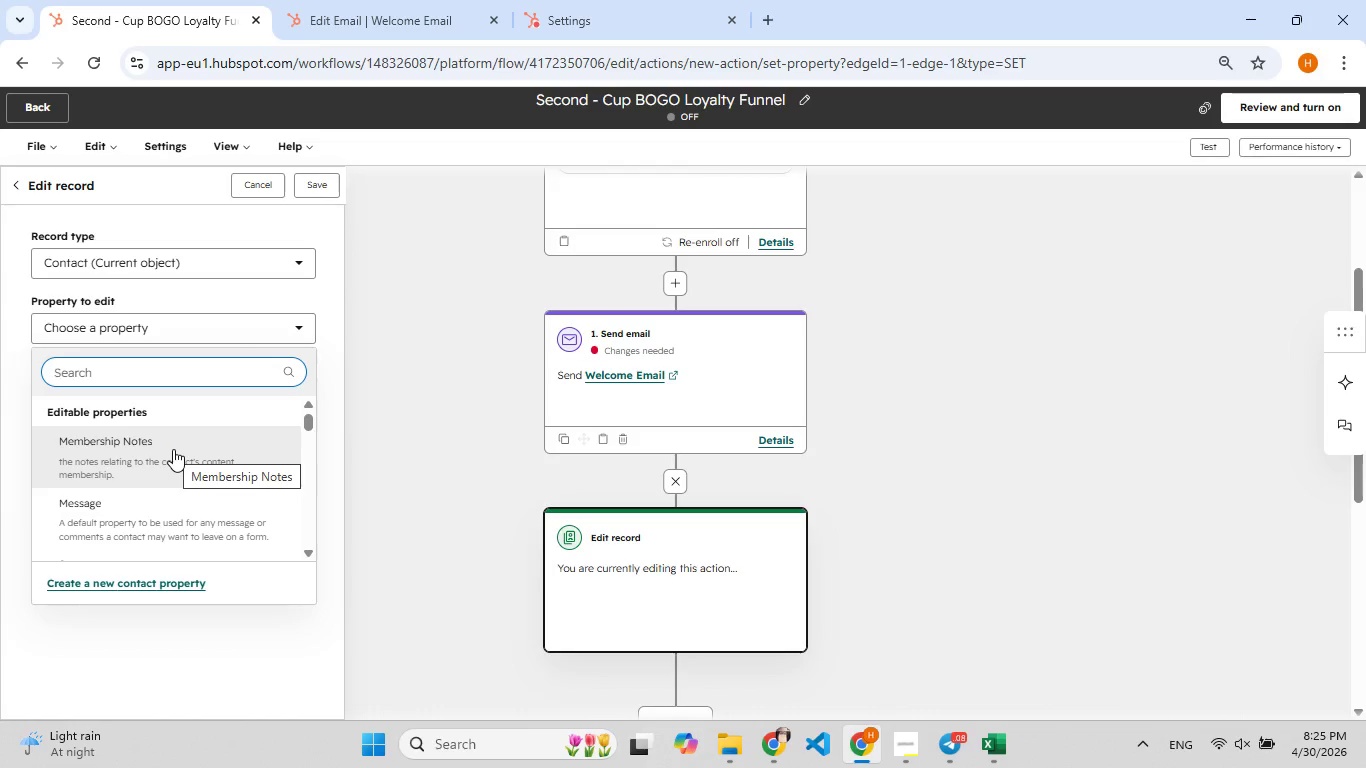 
type(ini)
 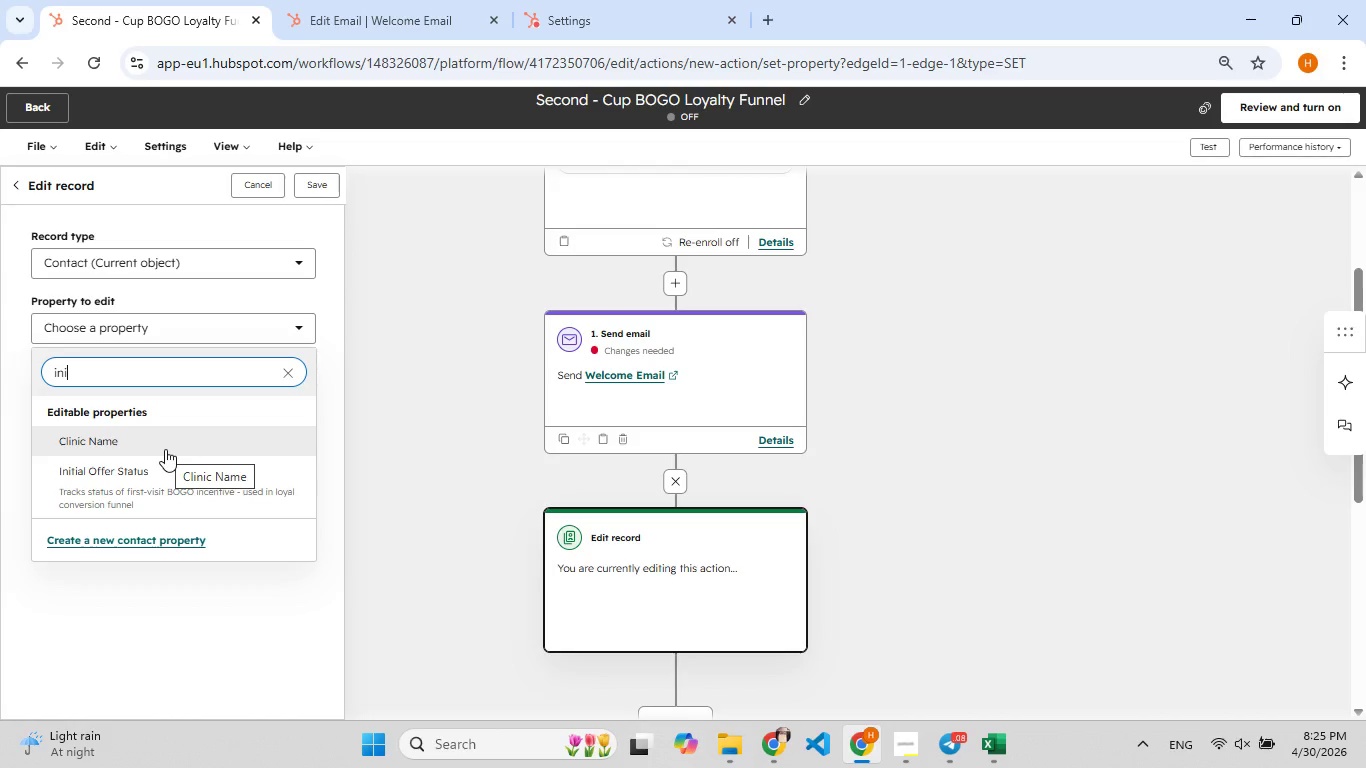 
left_click([169, 497])
 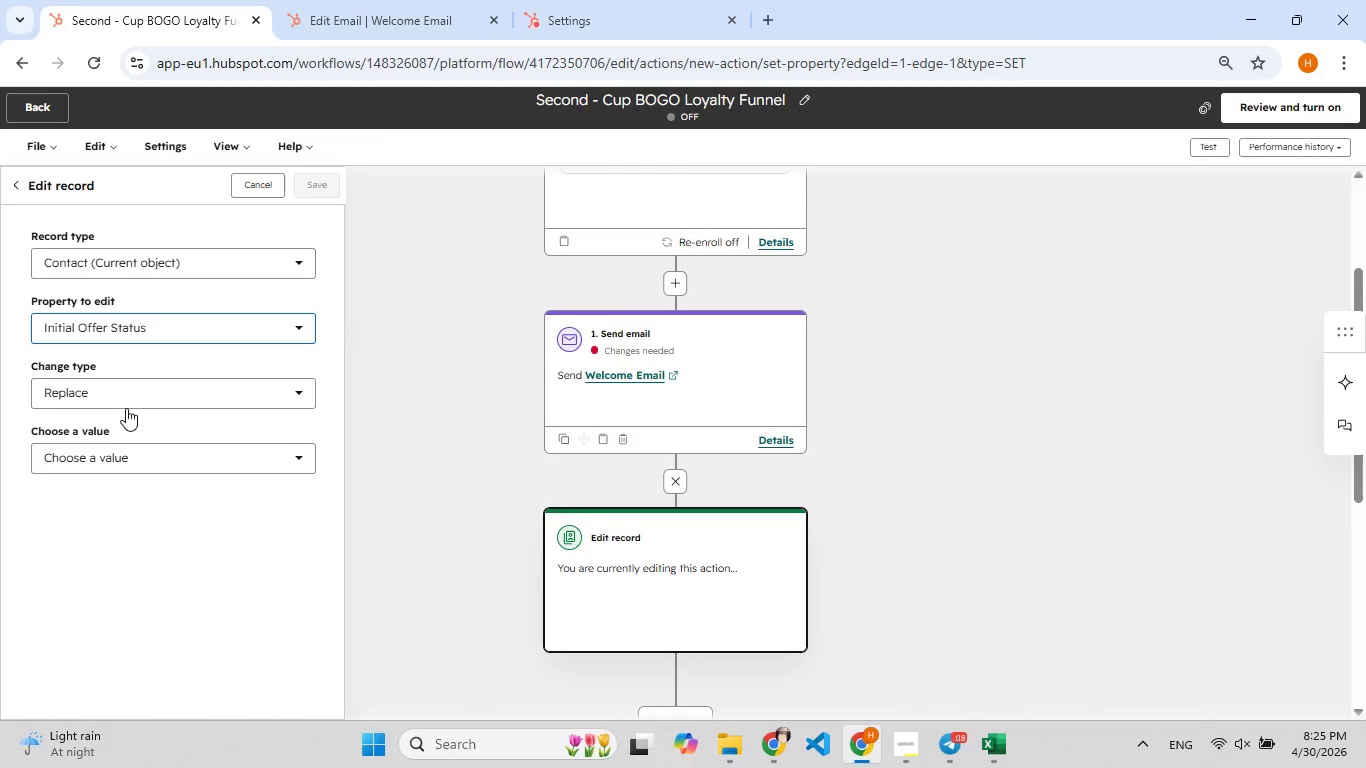 
wait(5.55)
 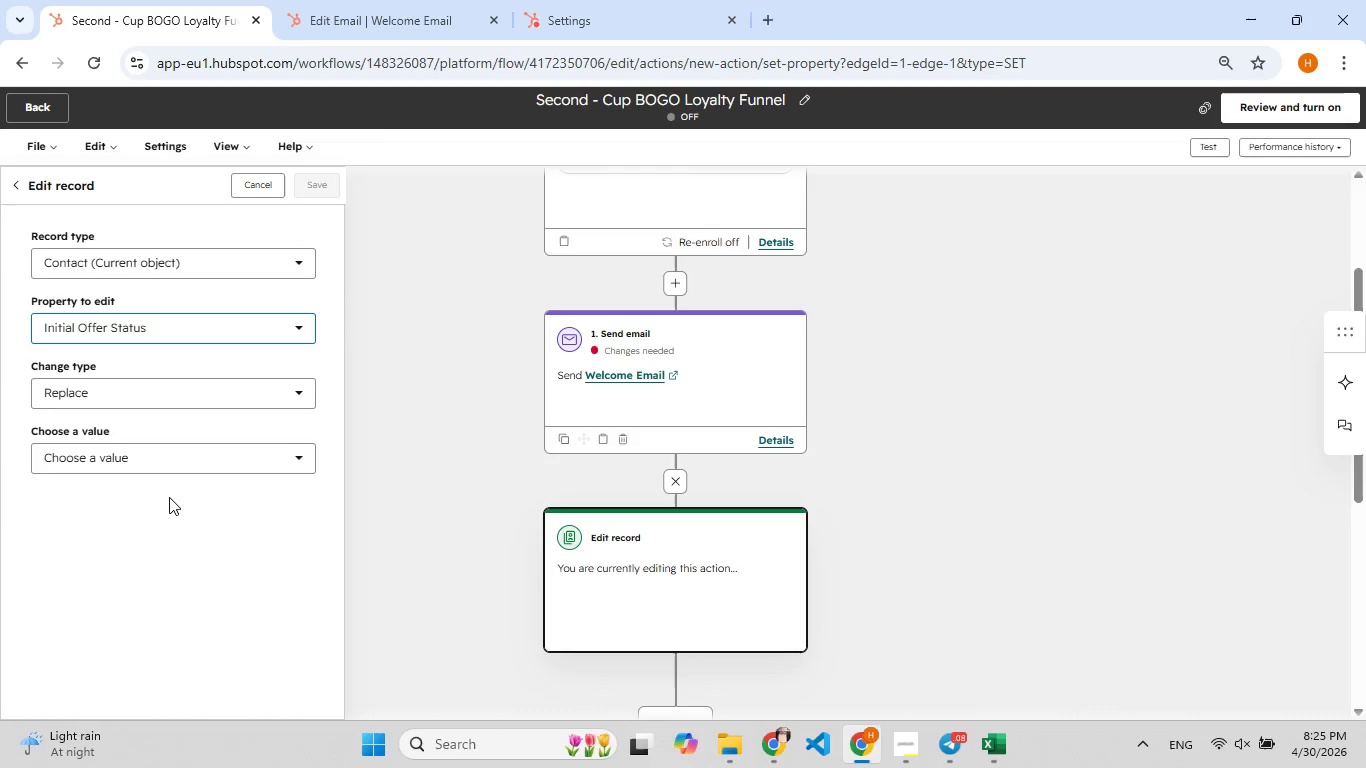 
left_click([126, 408])
 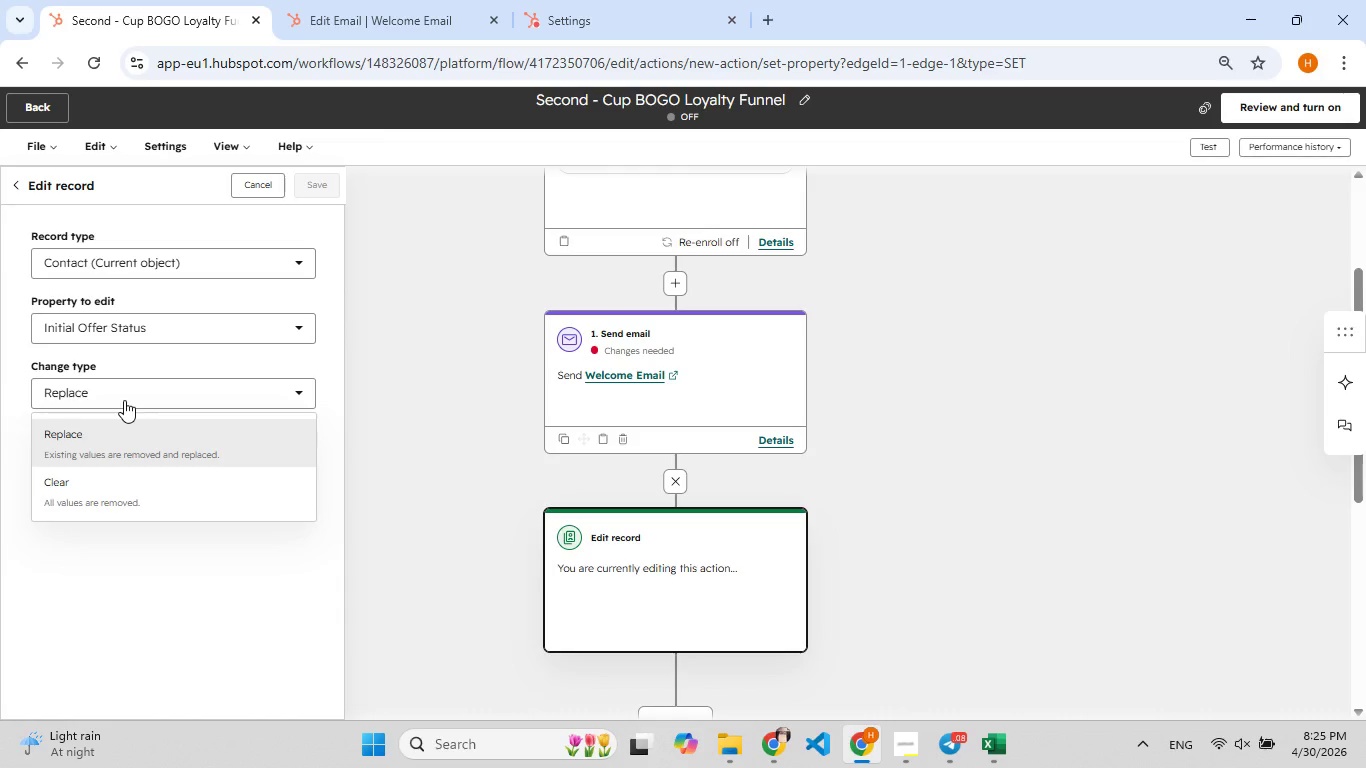 
left_click([122, 394])
 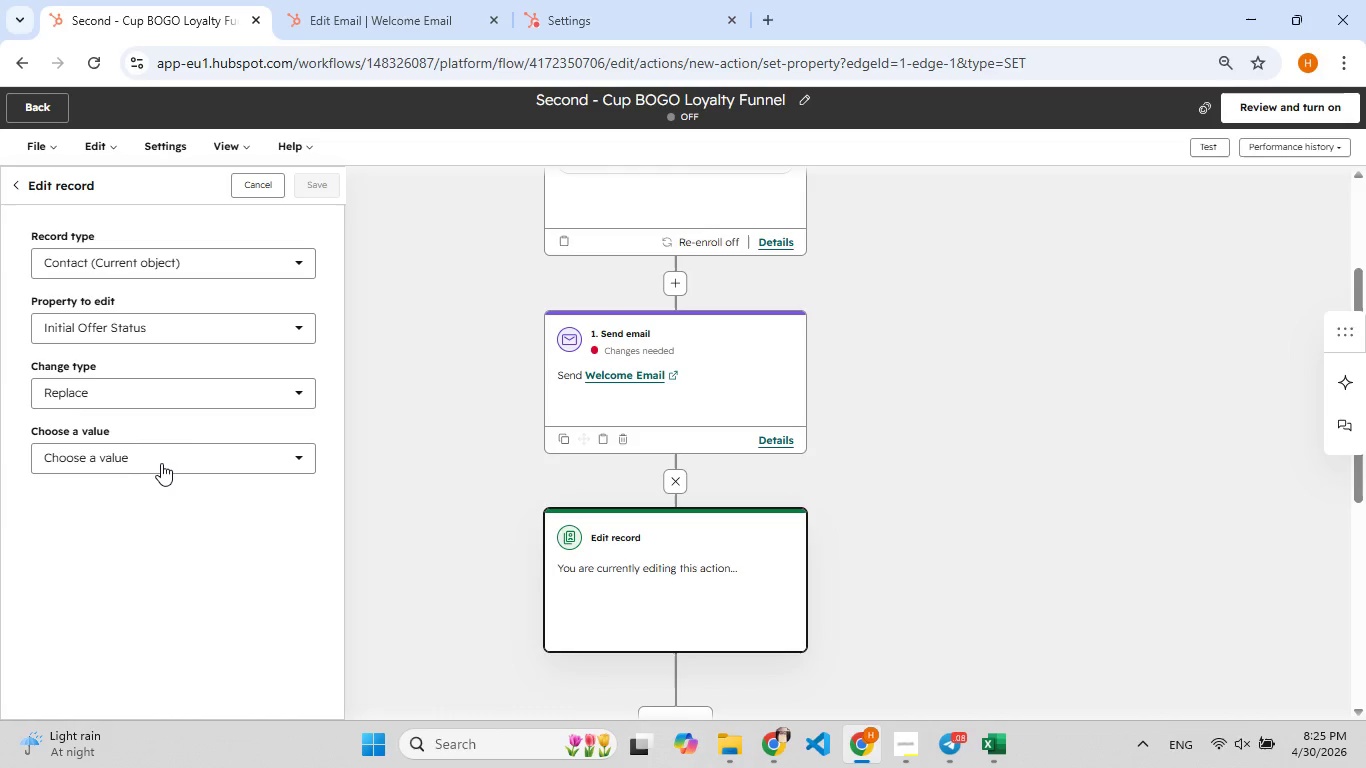 
left_click([164, 465])
 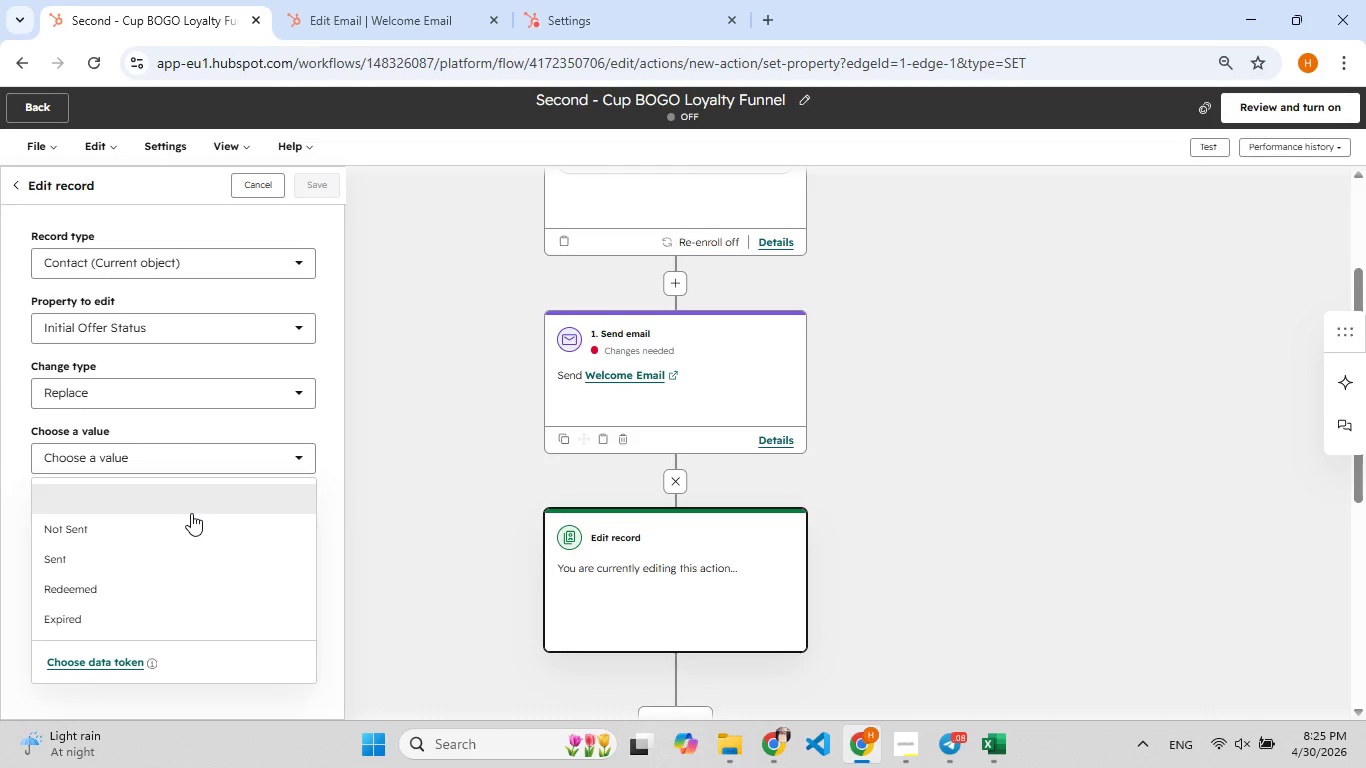 
wait(9.61)
 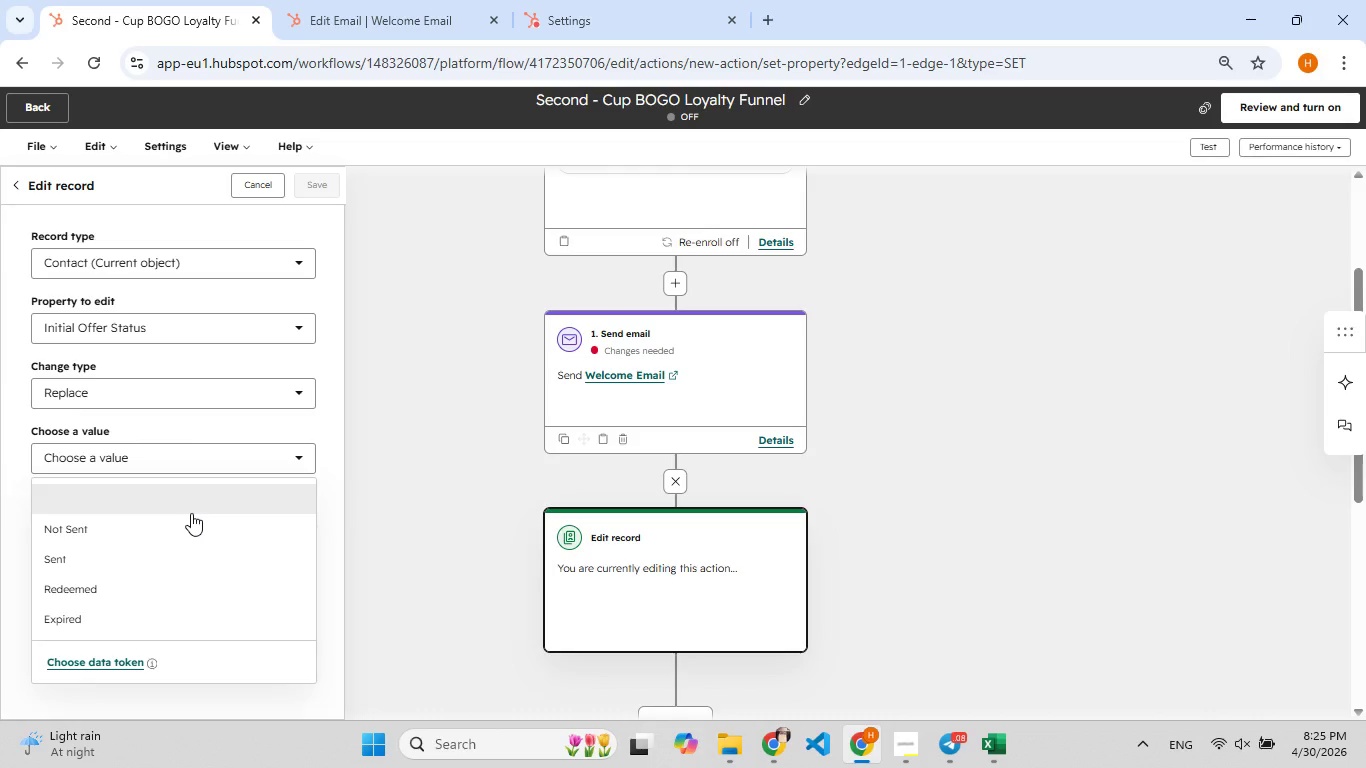 
left_click([177, 531])
 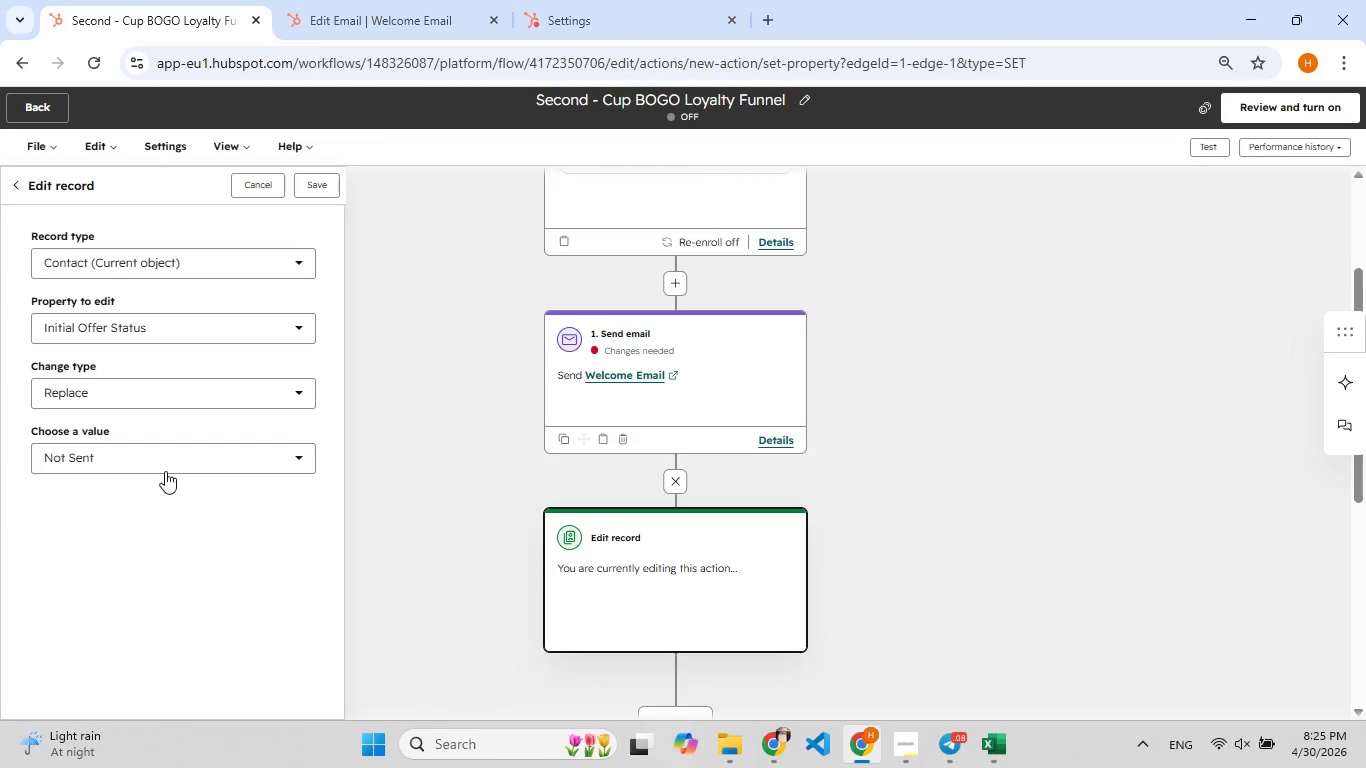 
left_click([164, 467])
 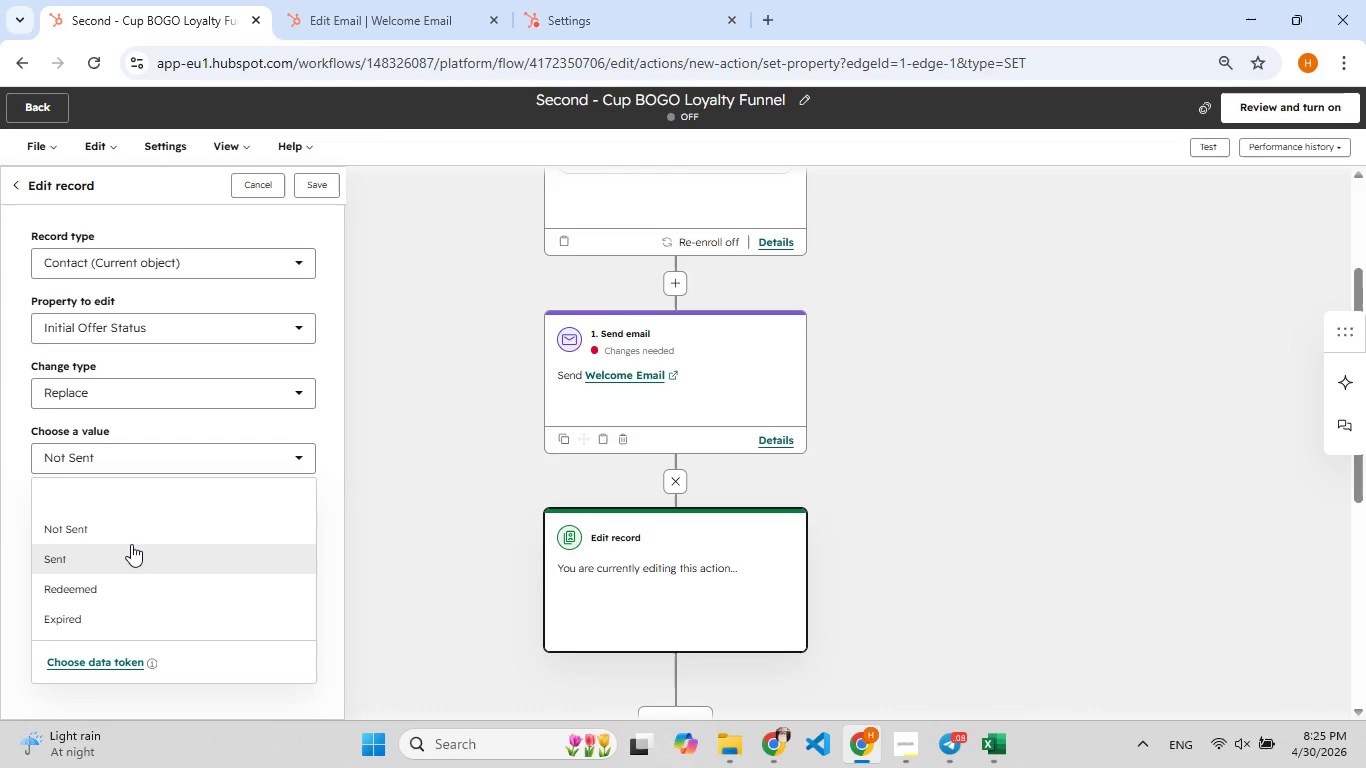 
left_click([131, 544])
 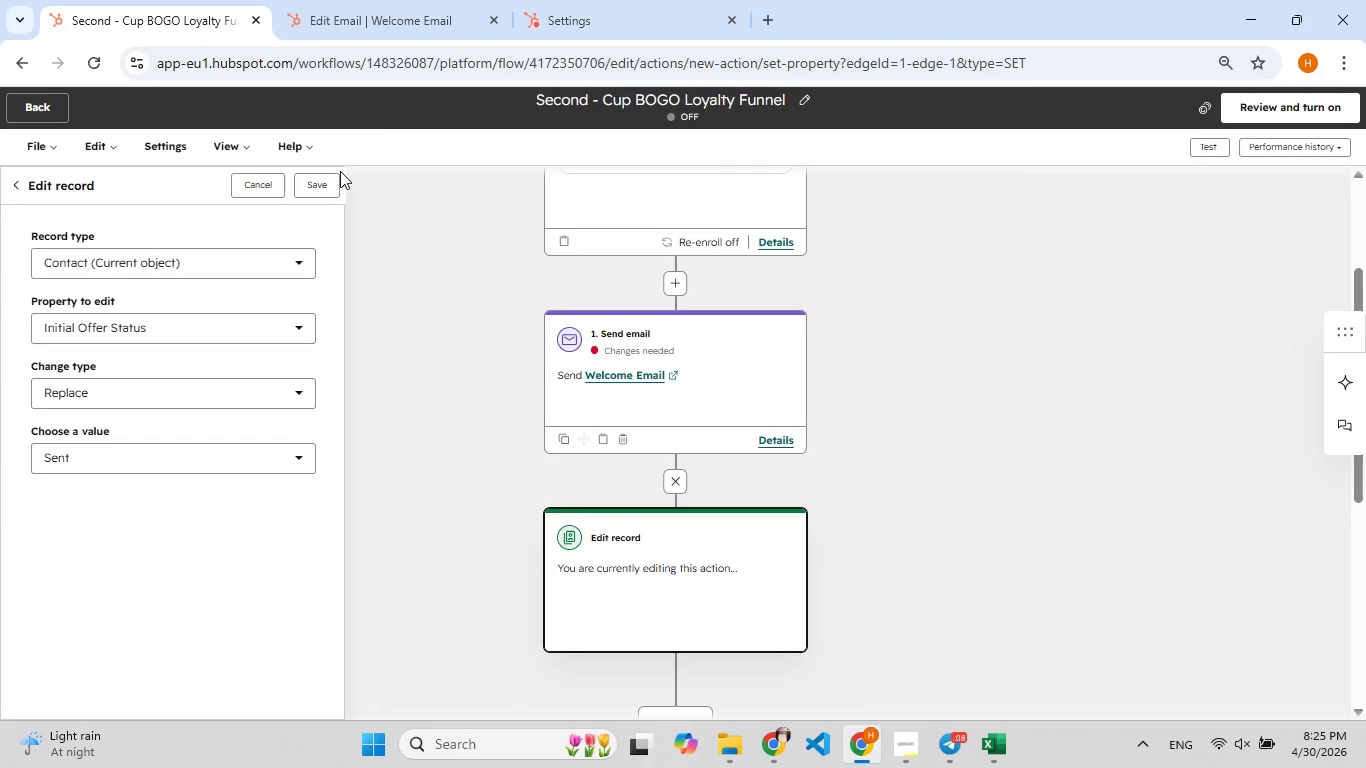 
left_click([322, 178])
 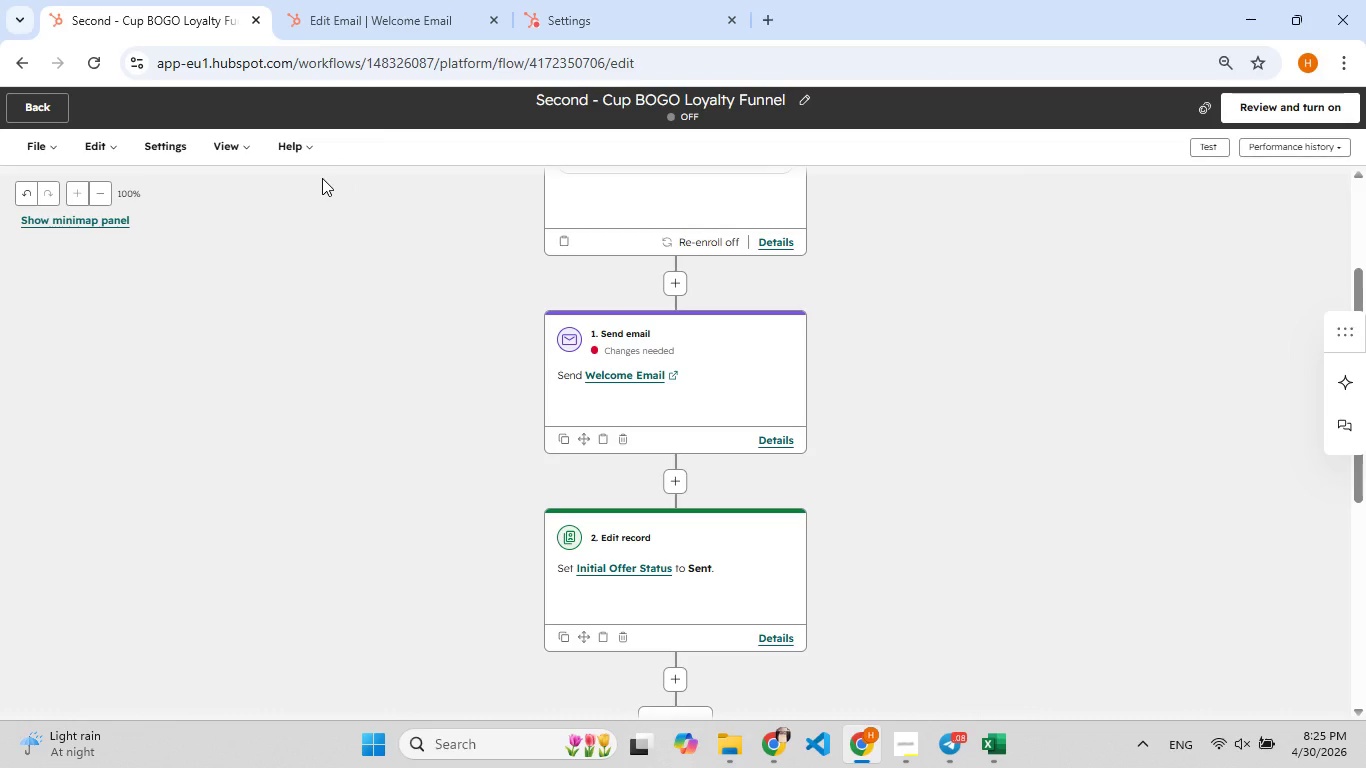 
wait(5.3)
 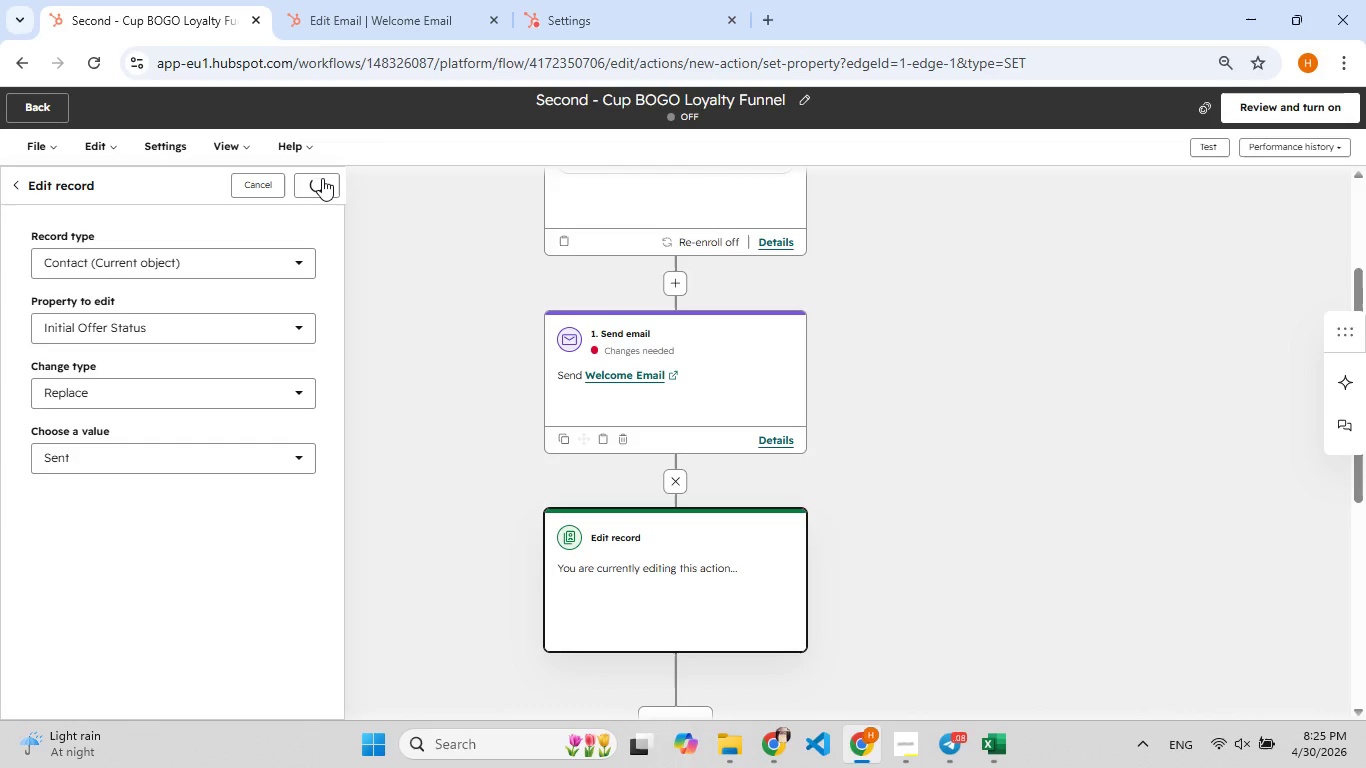 
scroll: coordinate [705, 308], scroll_direction: down, amount: 4.0
 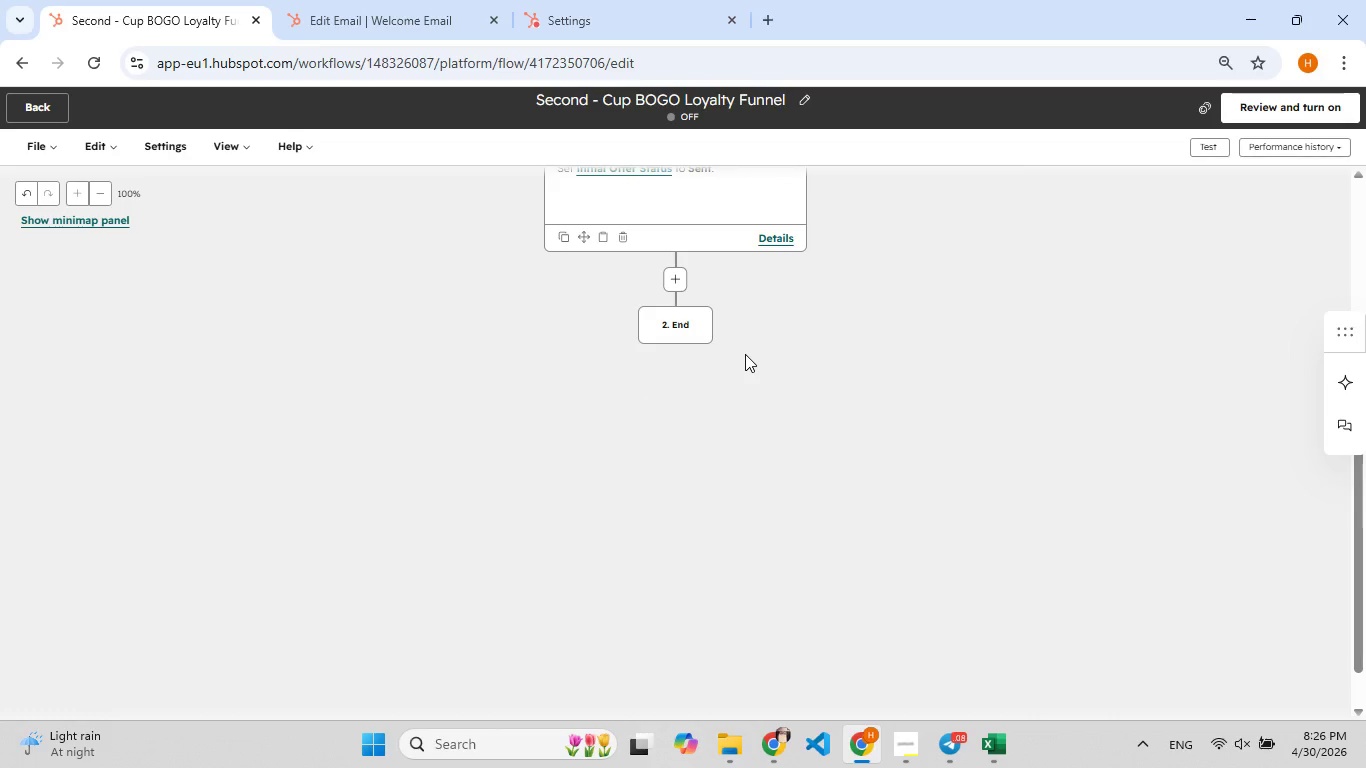 
wait(7.03)
 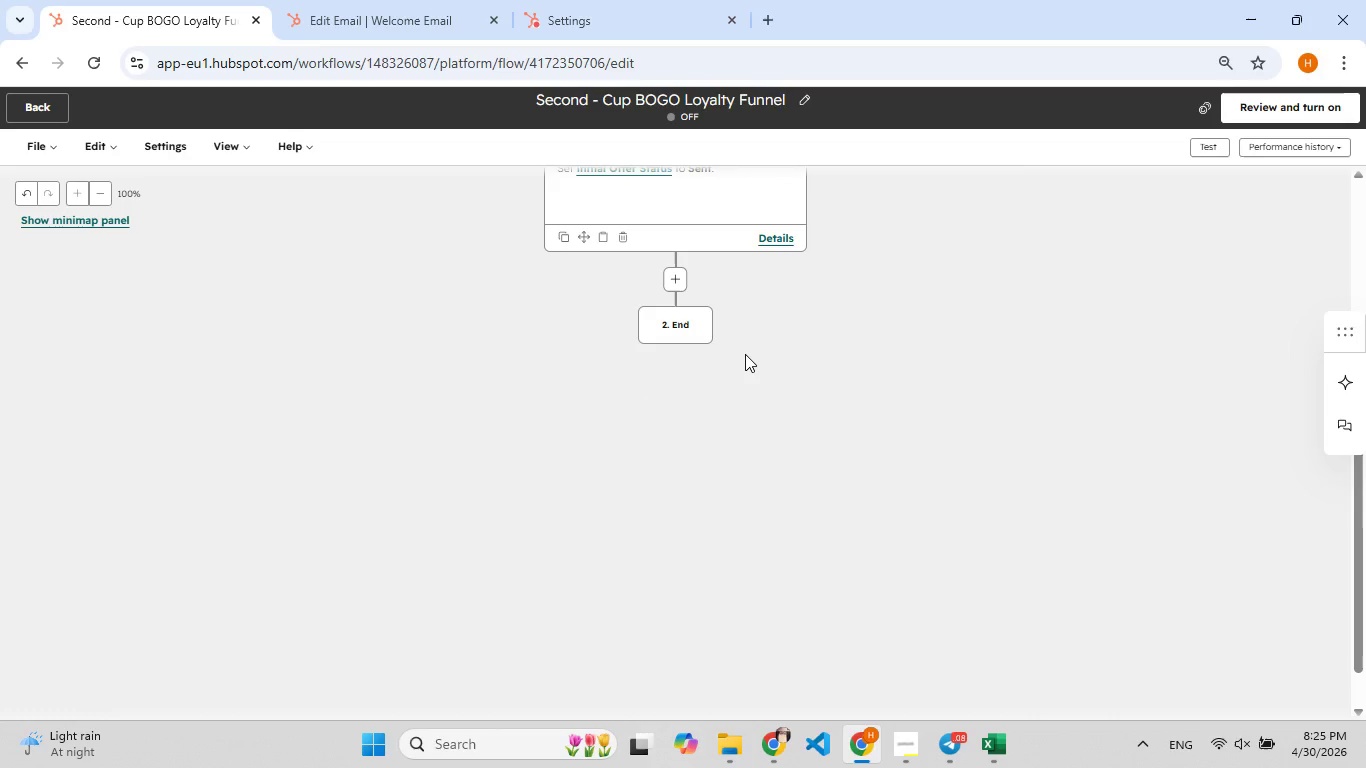 
scroll: coordinate [745, 354], scroll_direction: up, amount: 4.0
 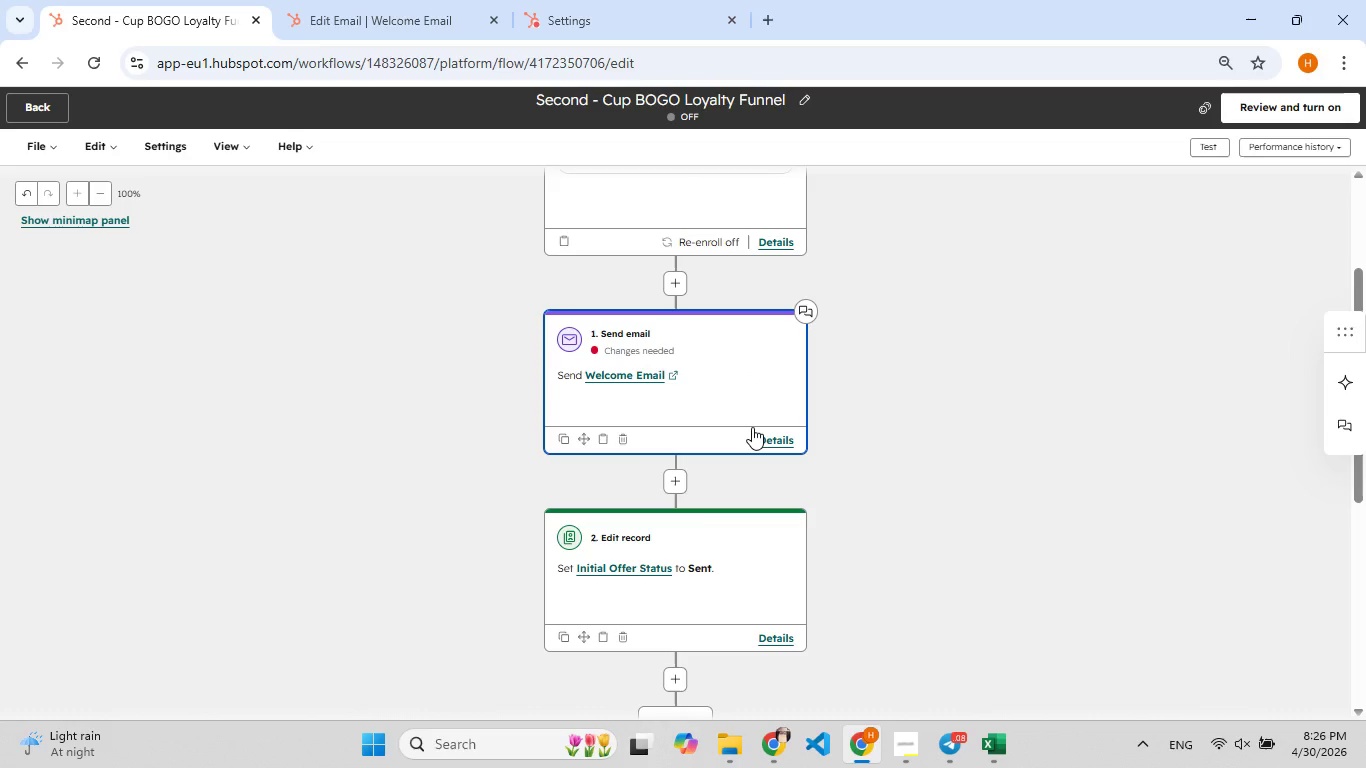 
wait(5.5)
 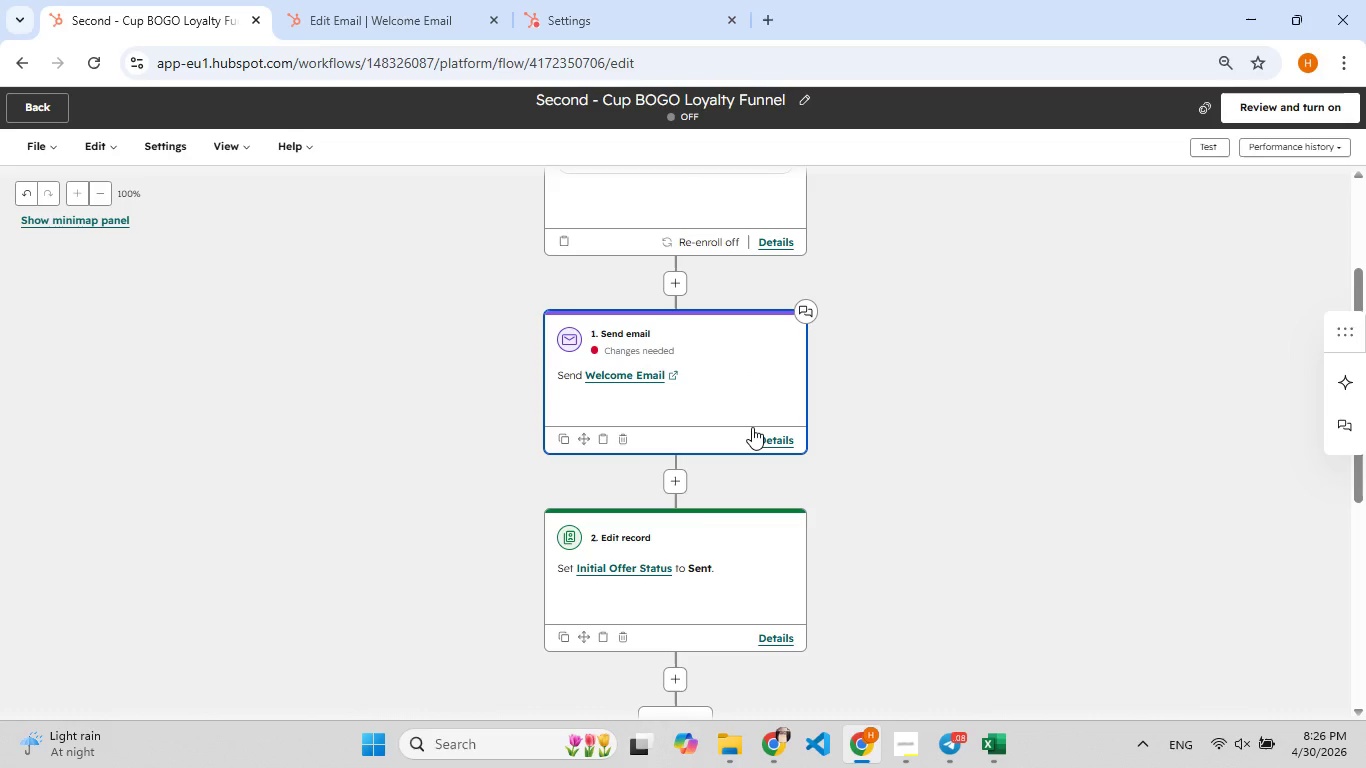 
scroll: coordinate [684, 439], scroll_direction: down, amount: 2.0
 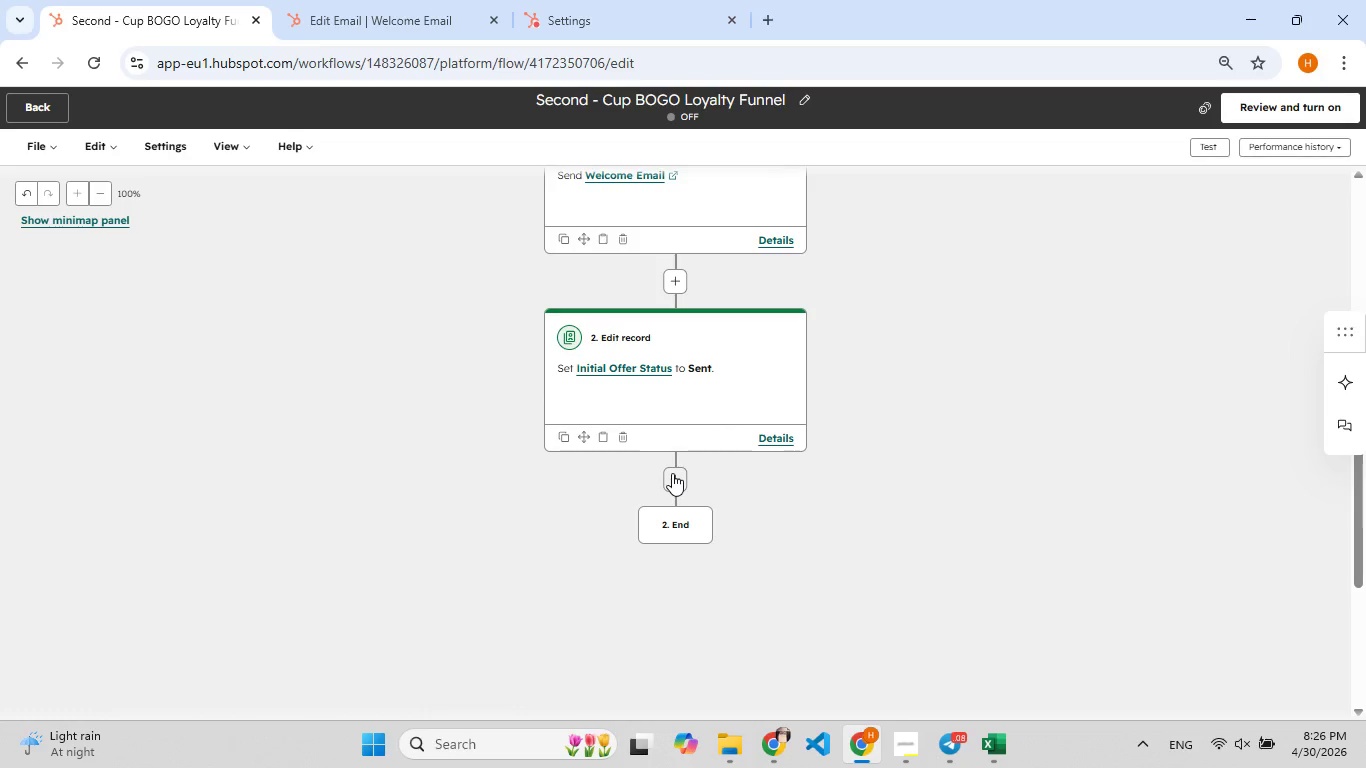 
left_click([672, 473])
 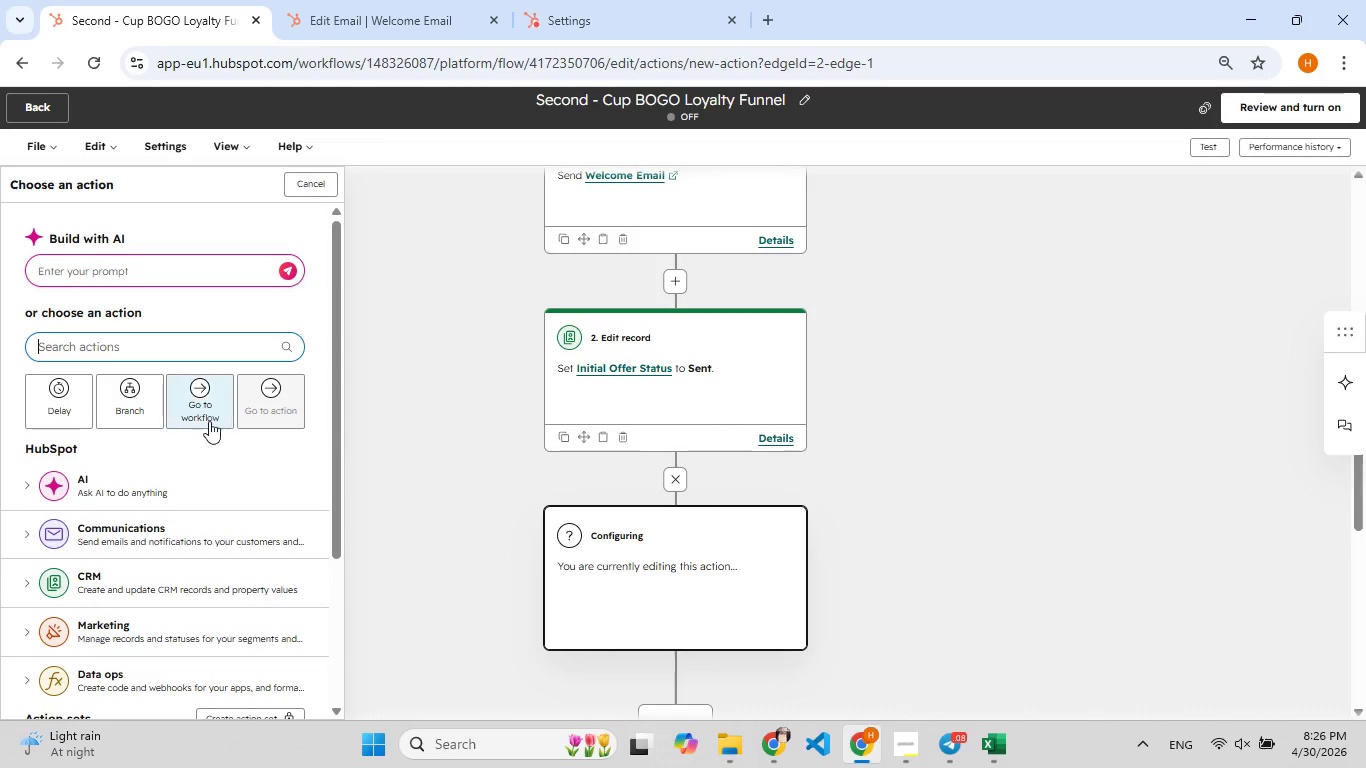 
left_click([71, 399])
 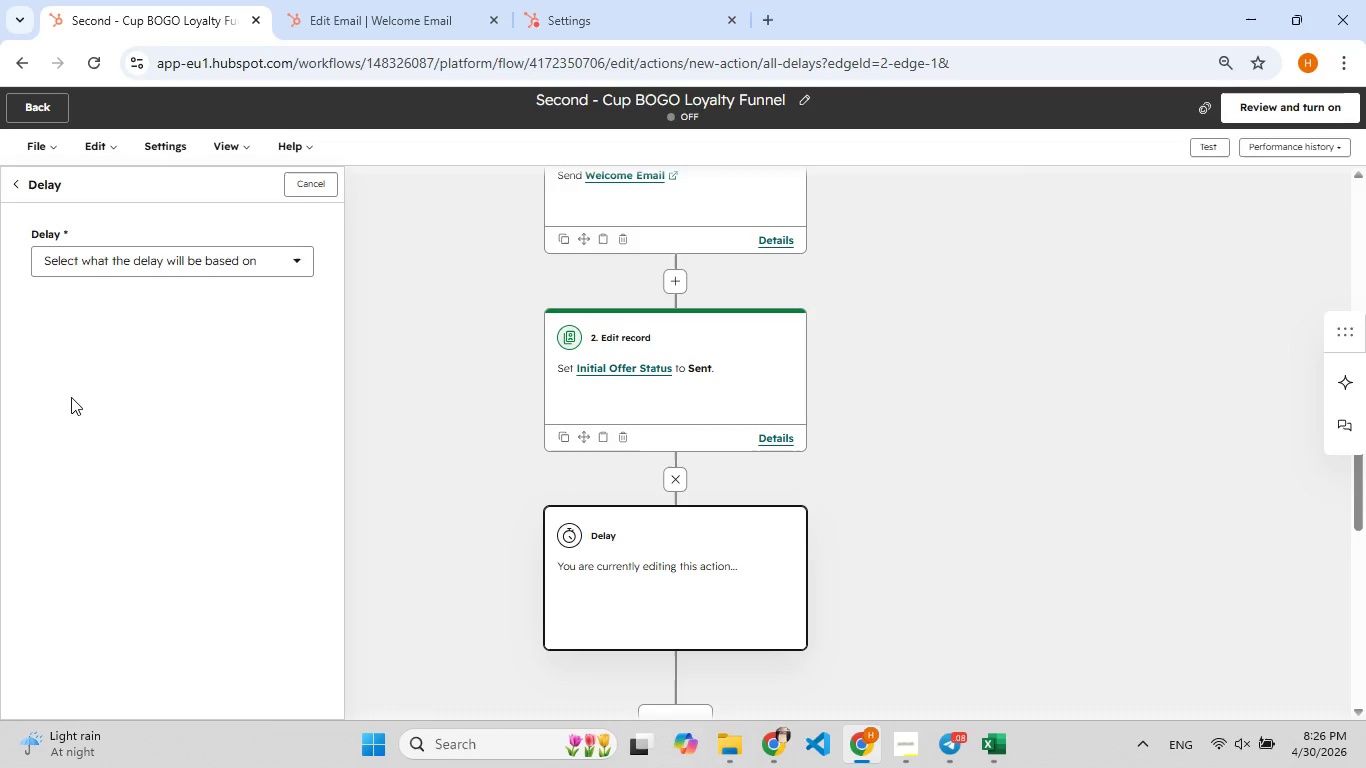 
wait(6.16)
 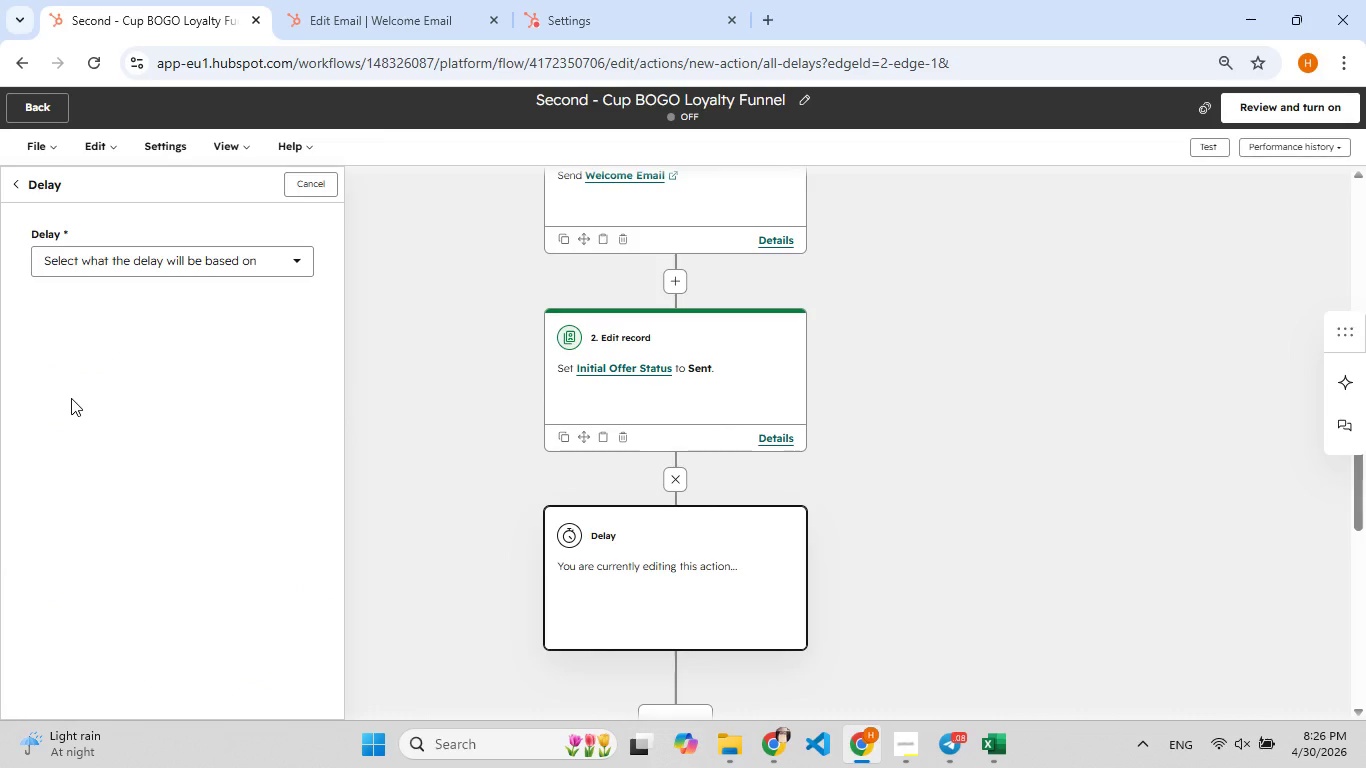 
left_click([101, 264])
 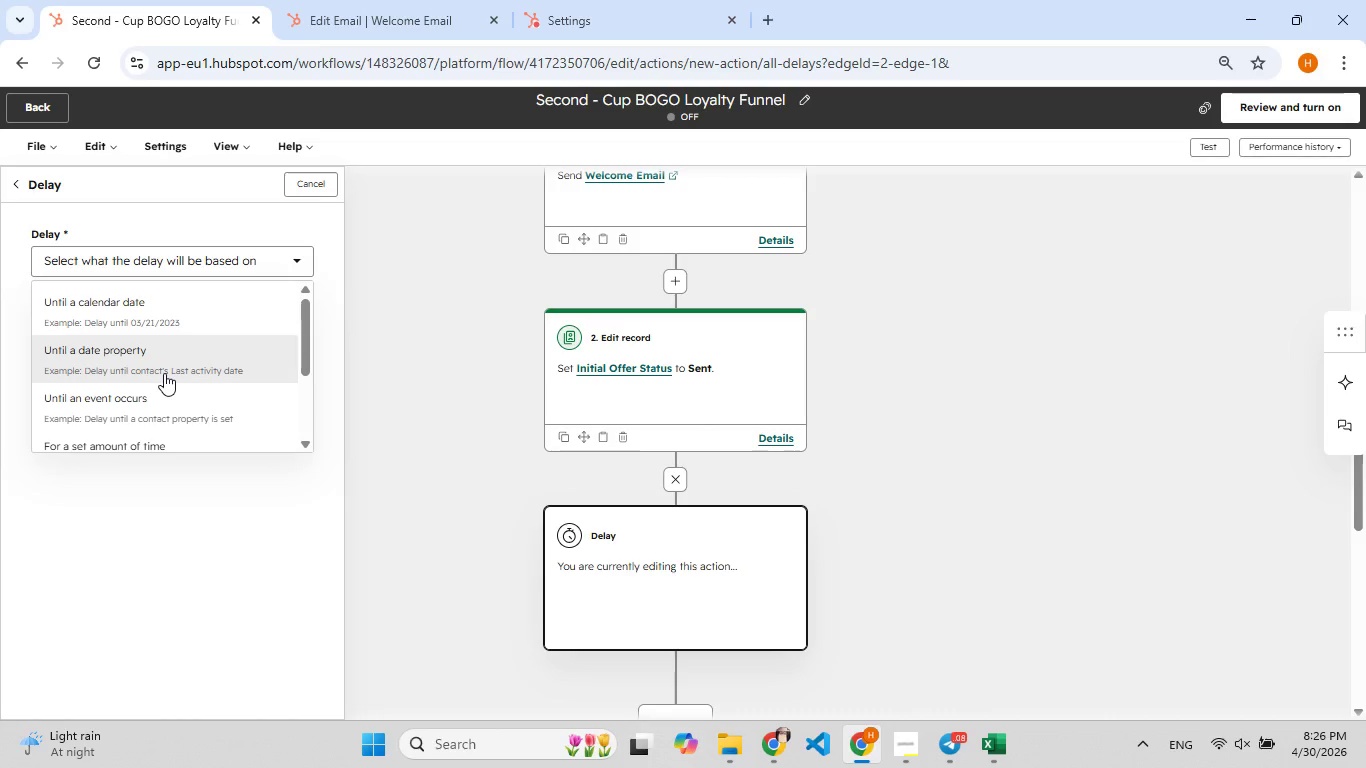 
scroll: coordinate [164, 373], scroll_direction: down, amount: 1.0
 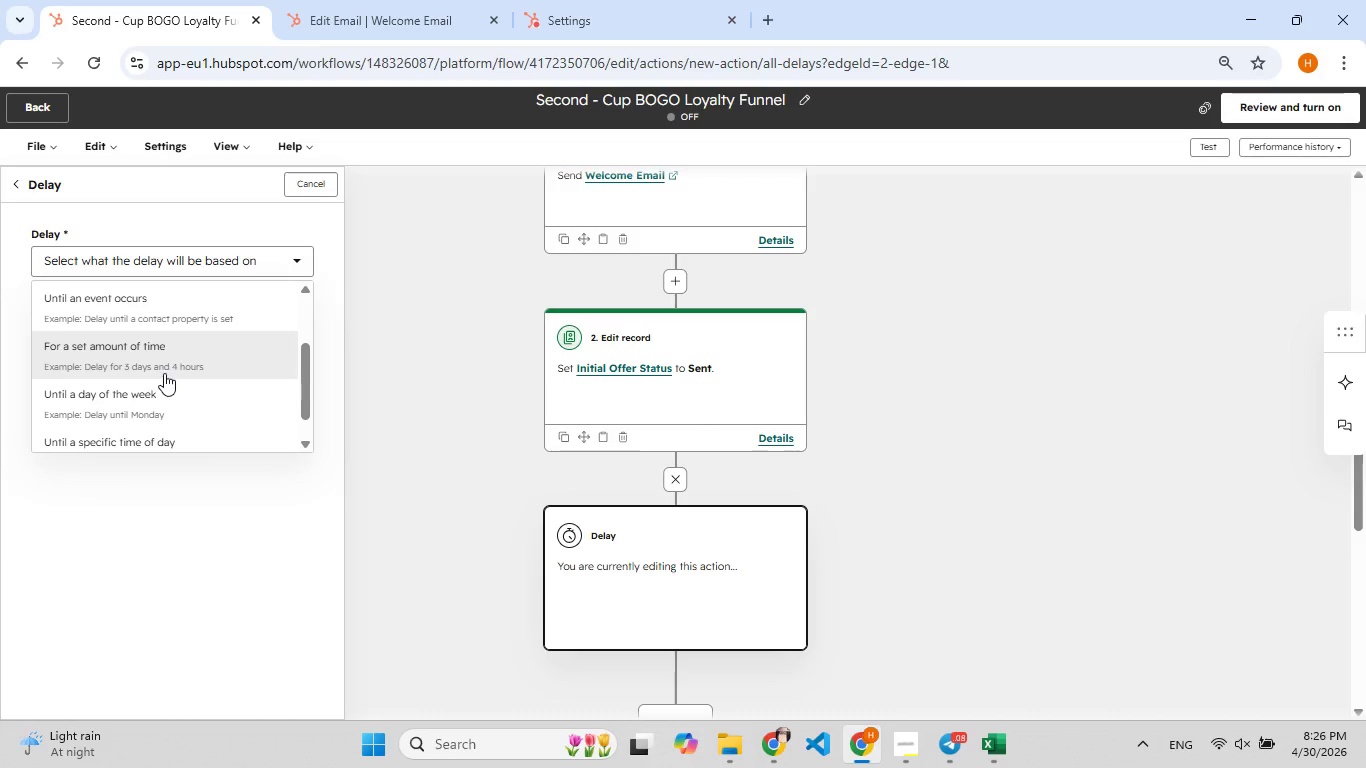 
left_click([165, 374])
 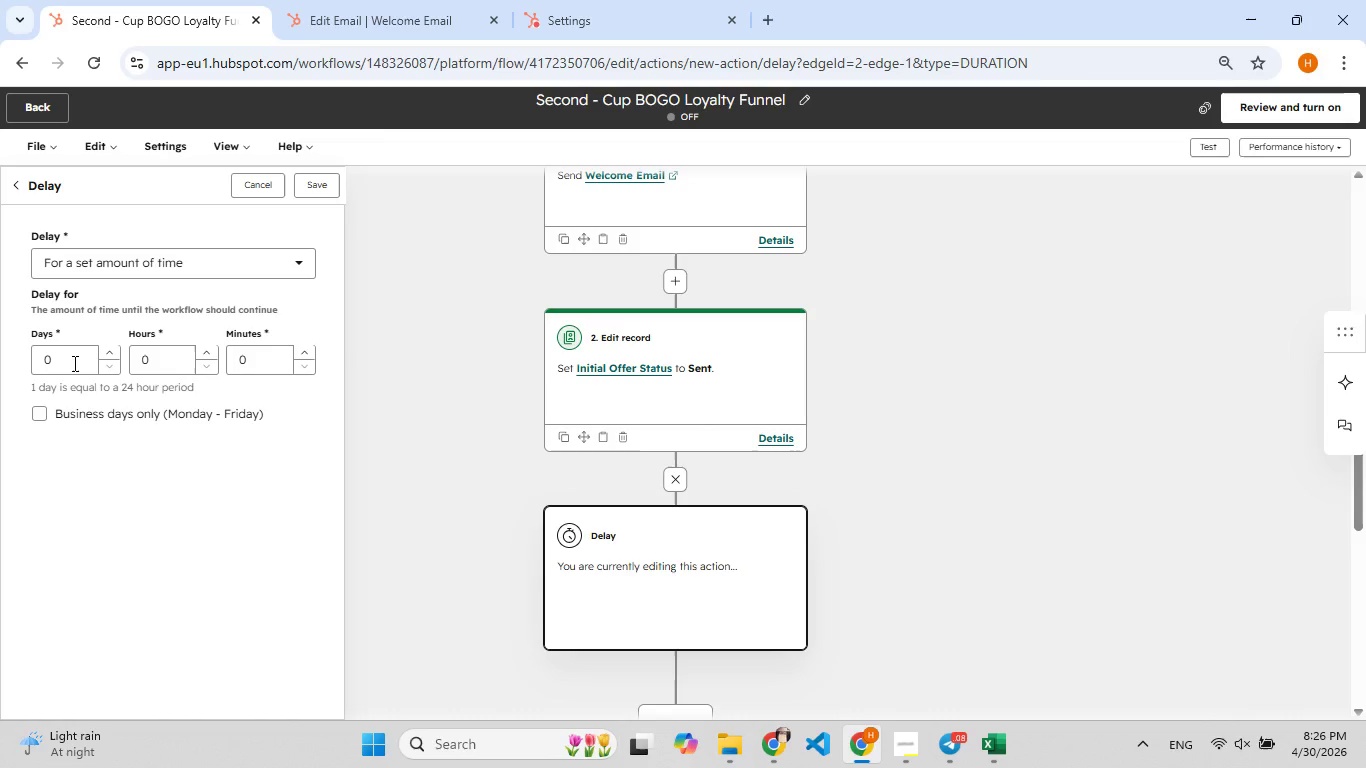 
left_click_drag(start_coordinate=[73, 363], to_coordinate=[23, 350])
 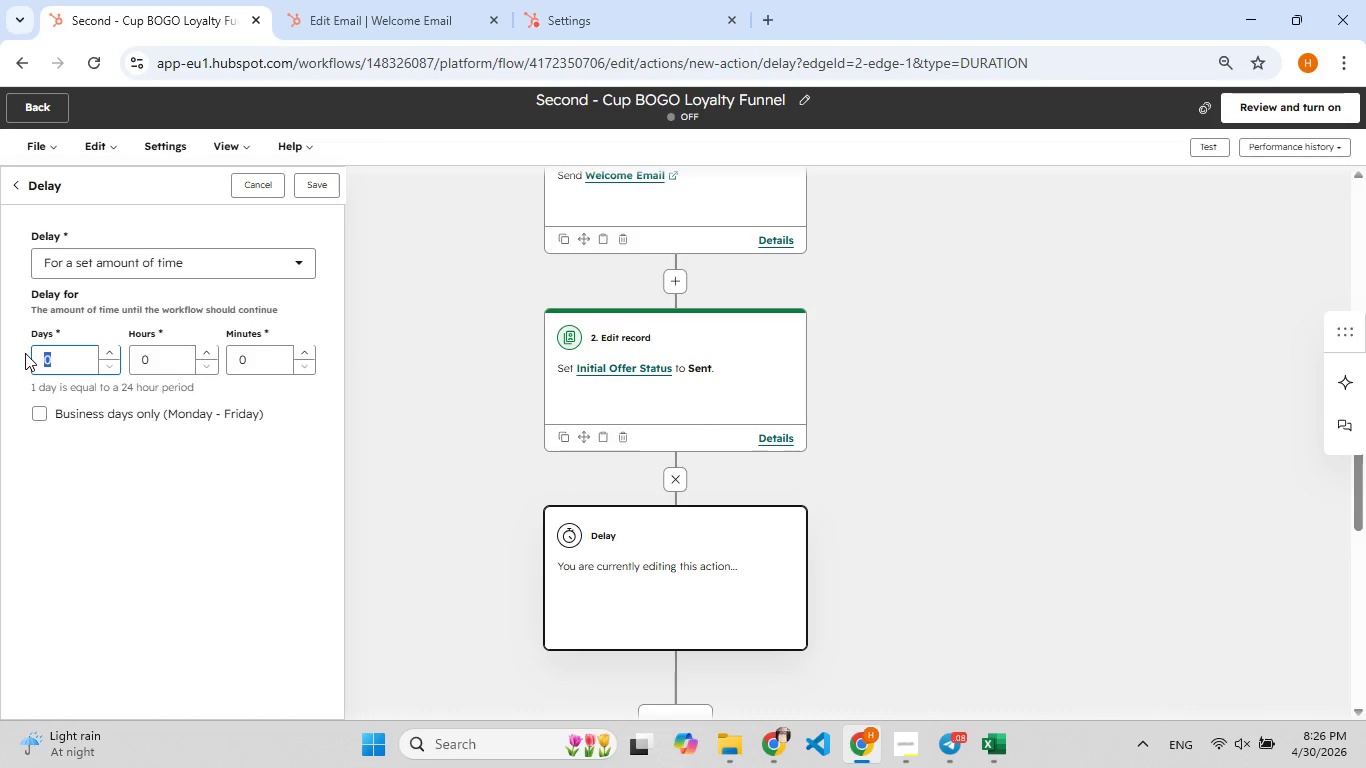 
key(Backspace)
 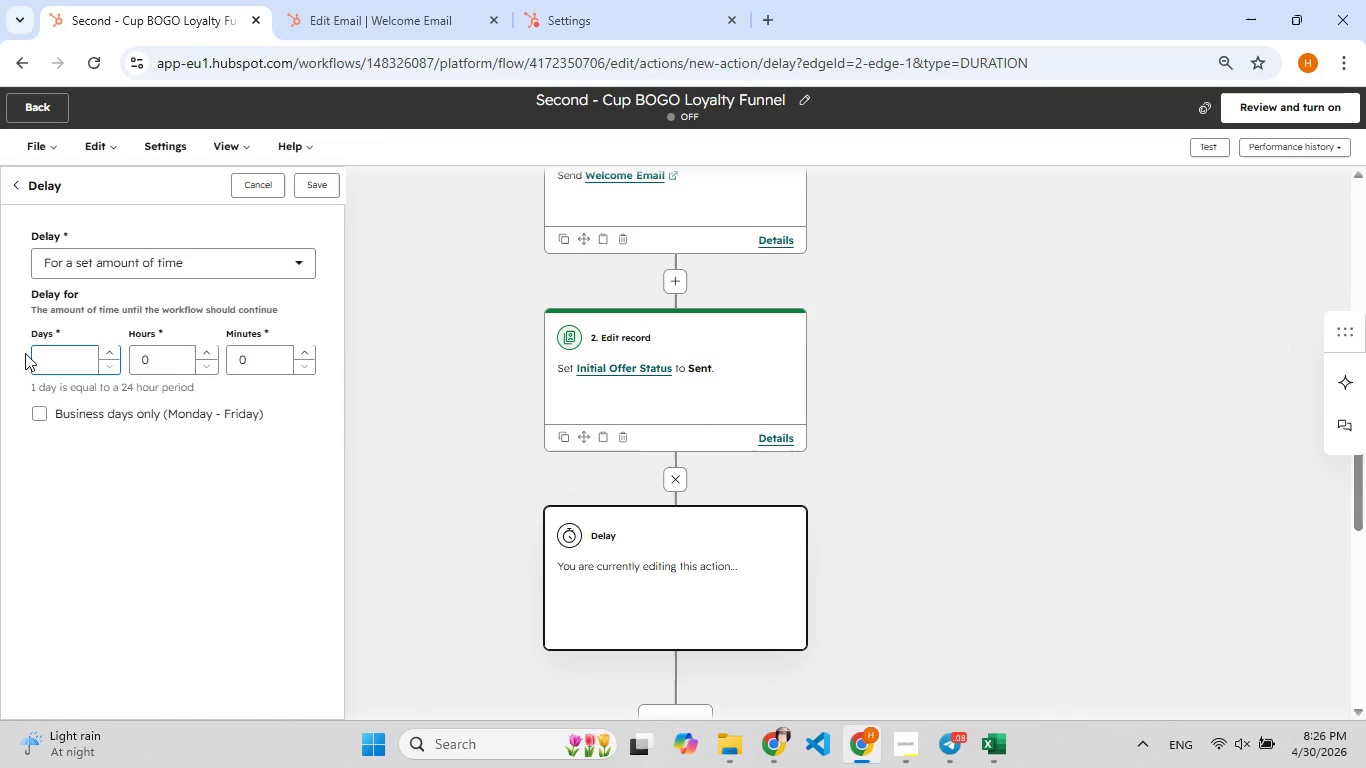 
key(F9)
 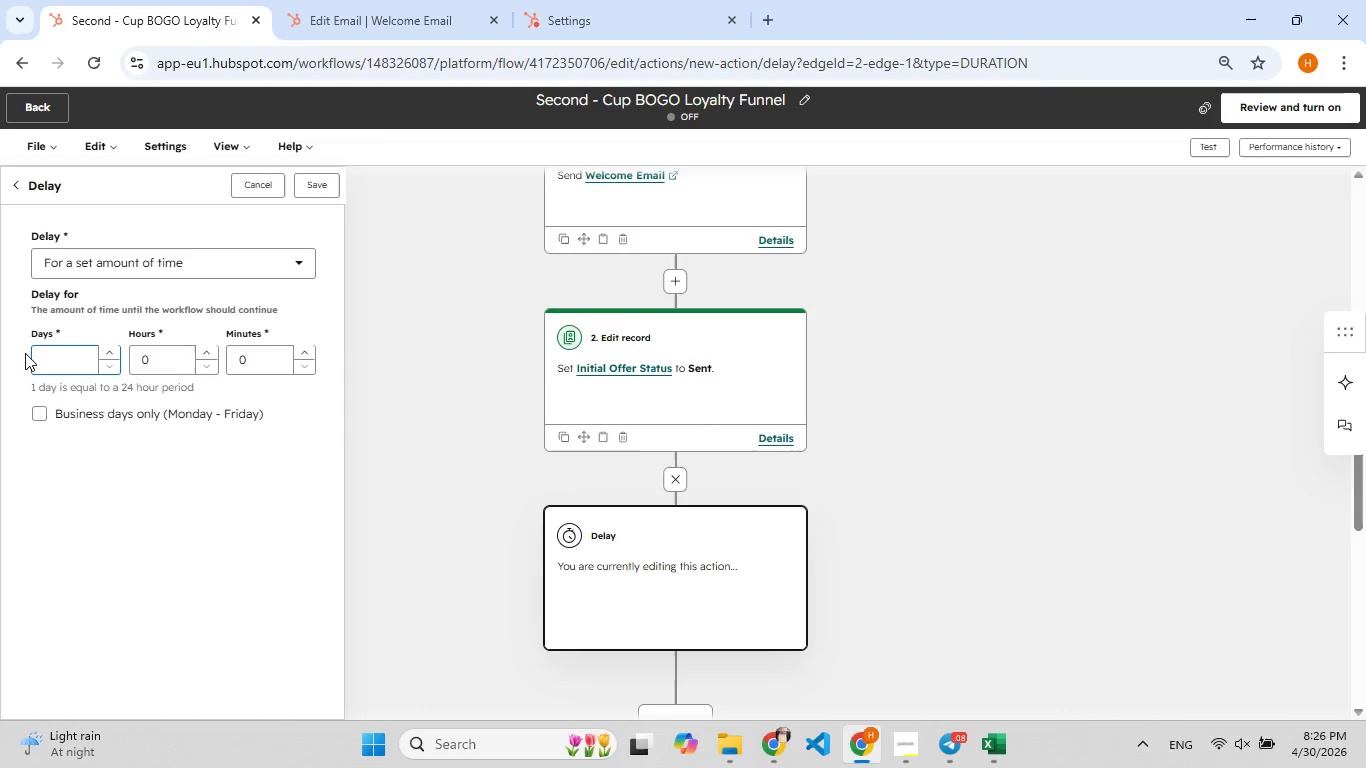 
key(3)
 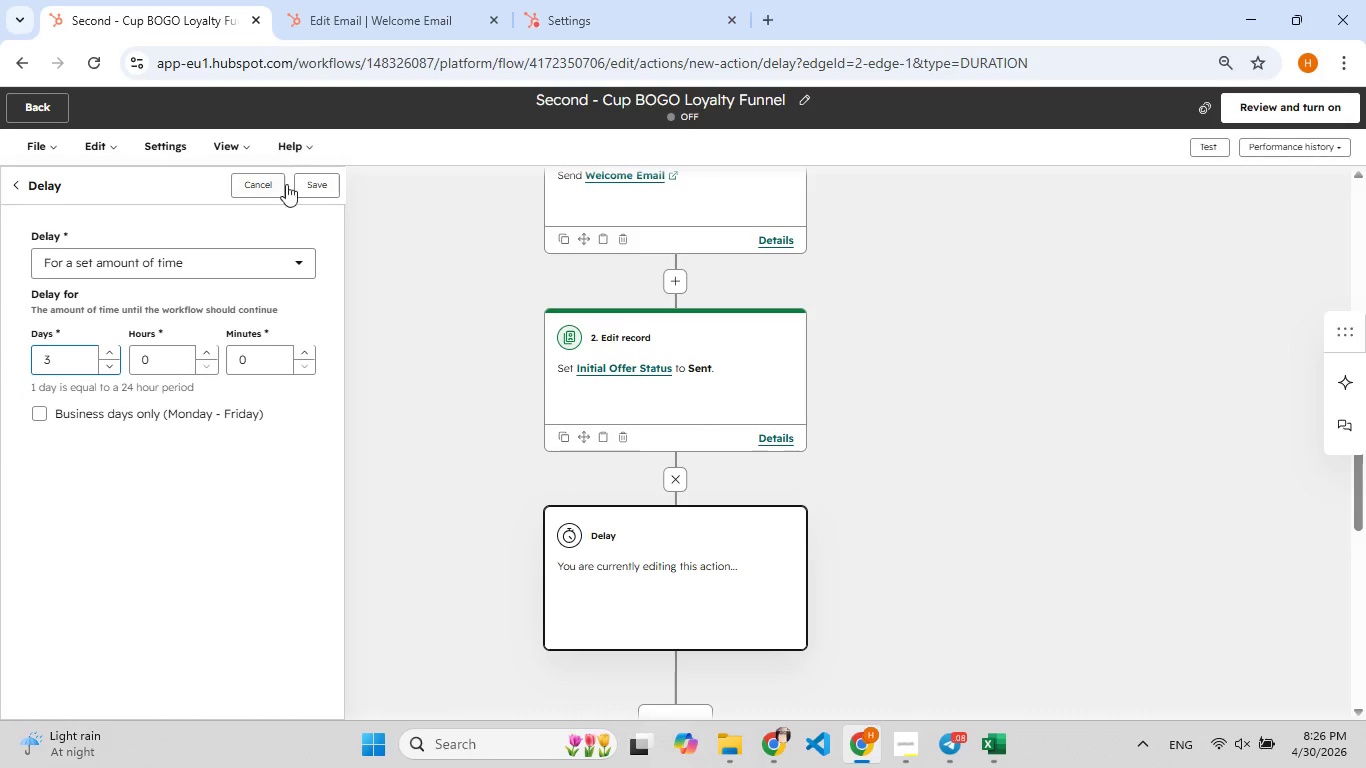 
left_click([302, 181])
 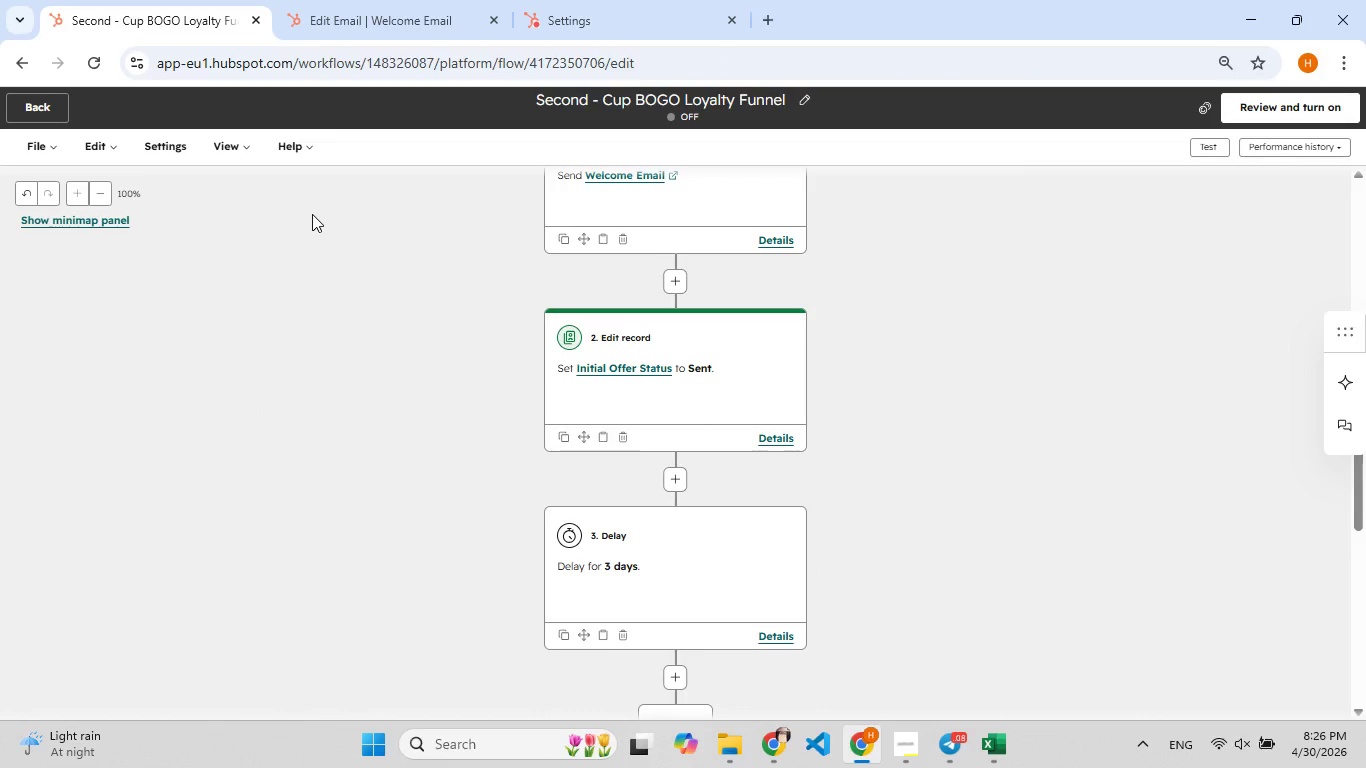 
wait(25.39)
 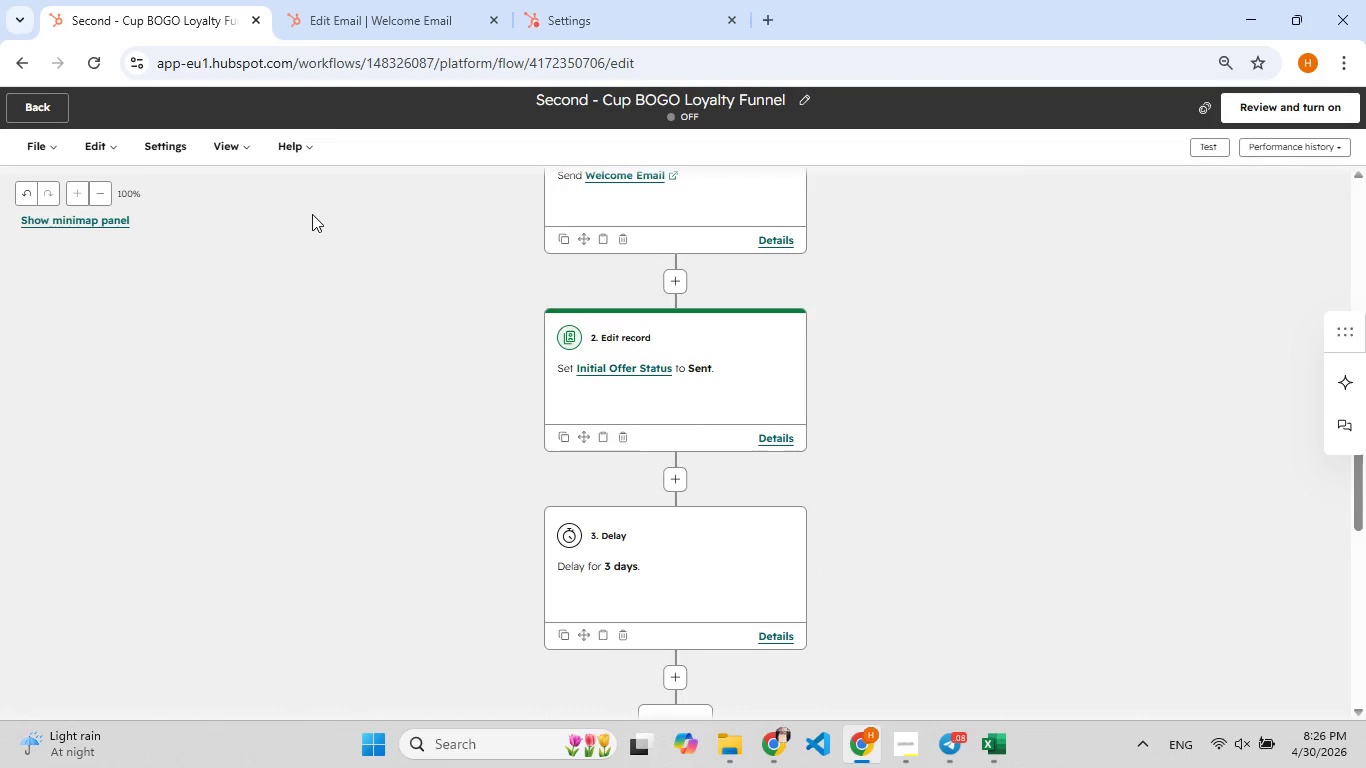 
scroll: coordinate [644, 515], scroll_direction: down, amount: 2.0
 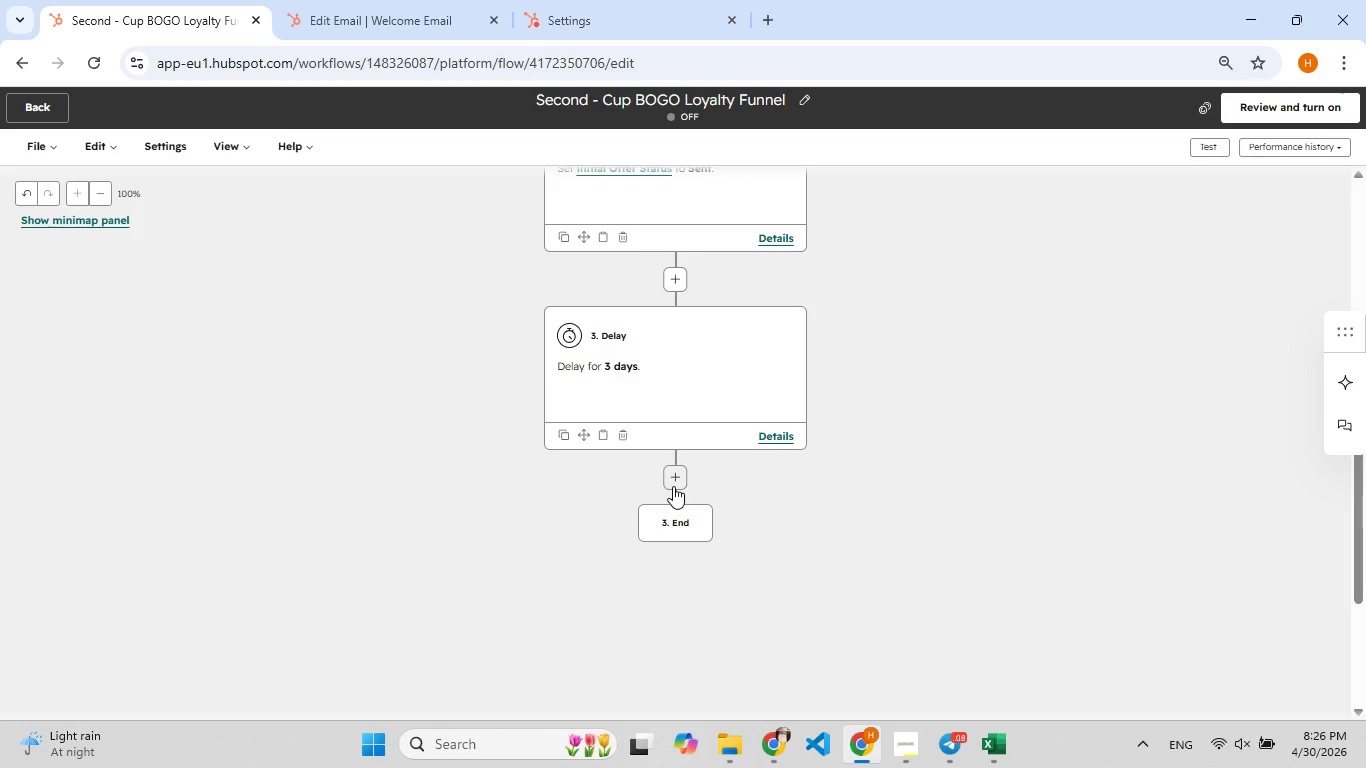 
wait(9.41)
 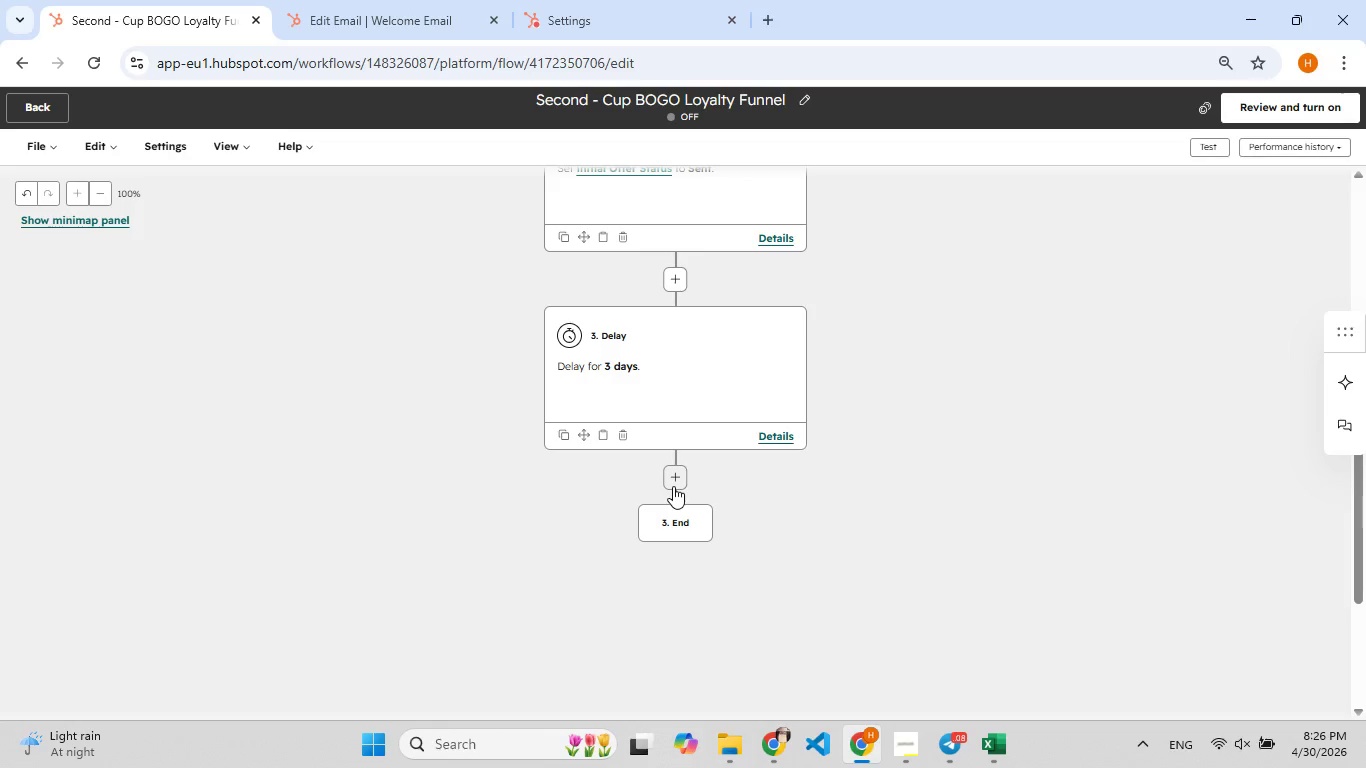 
left_click([673, 486])
 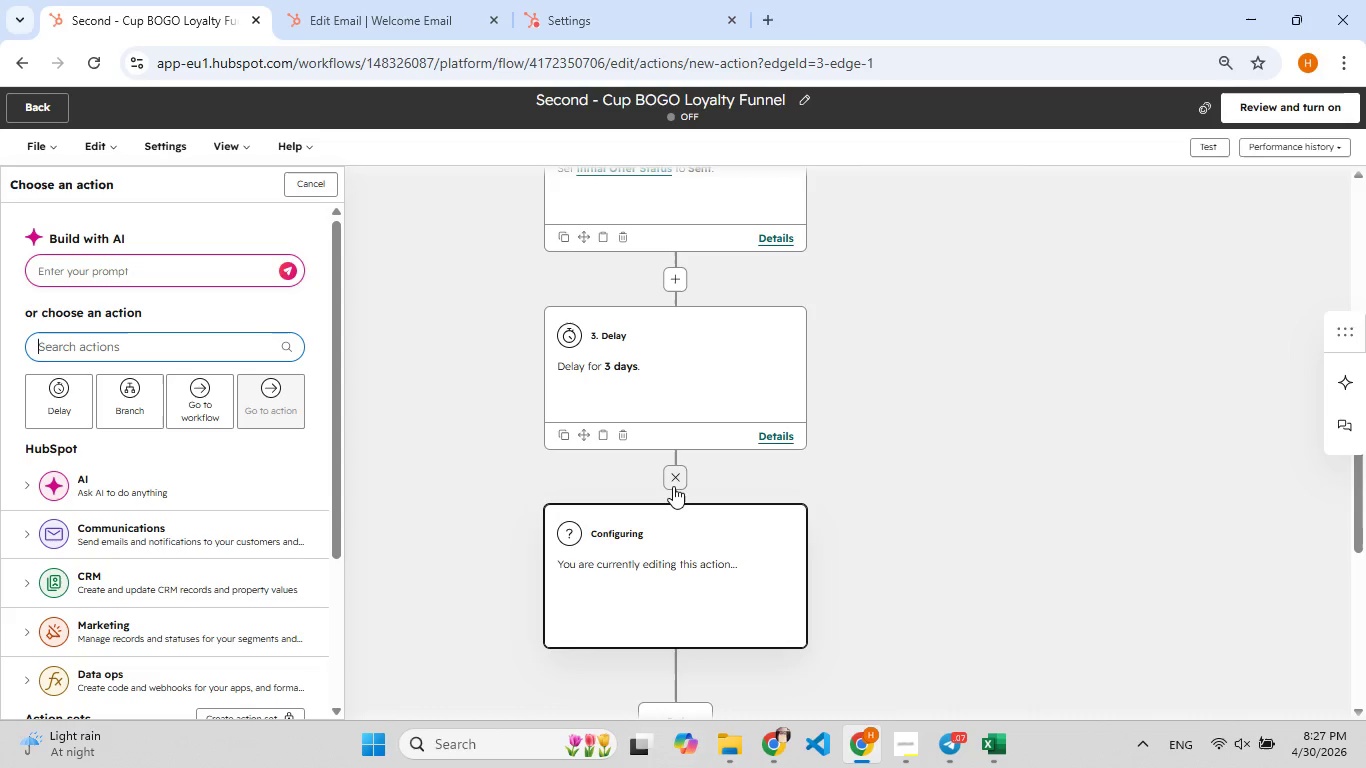 
wait(10.28)
 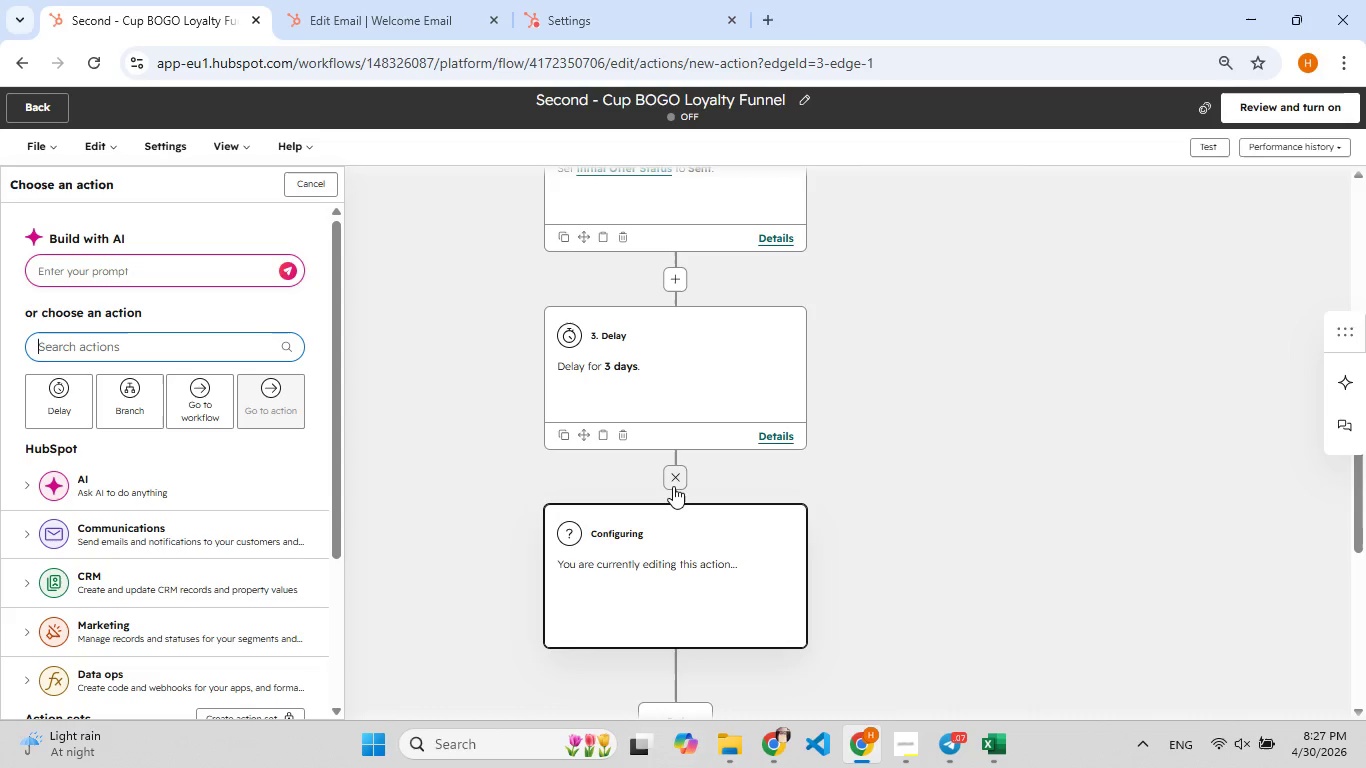 
left_click([123, 403])
 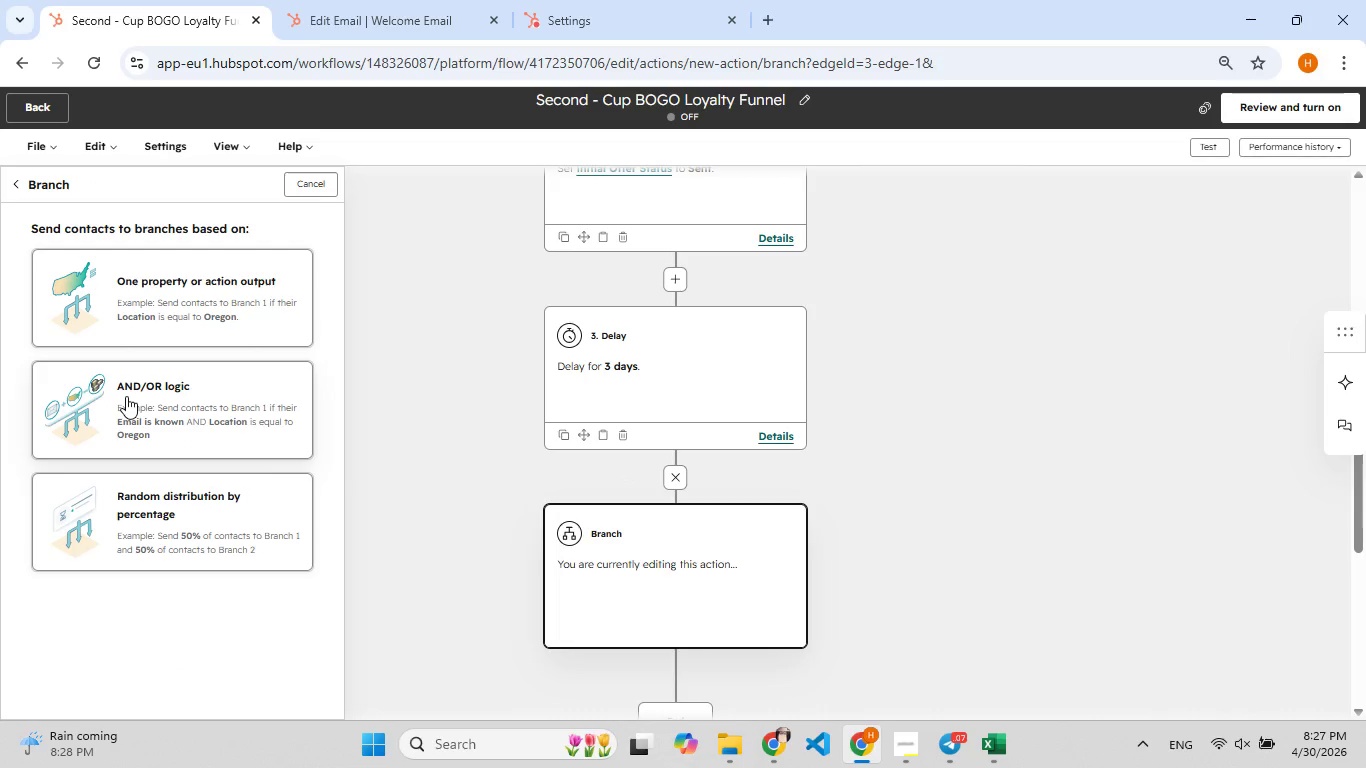 
left_click([126, 396])
 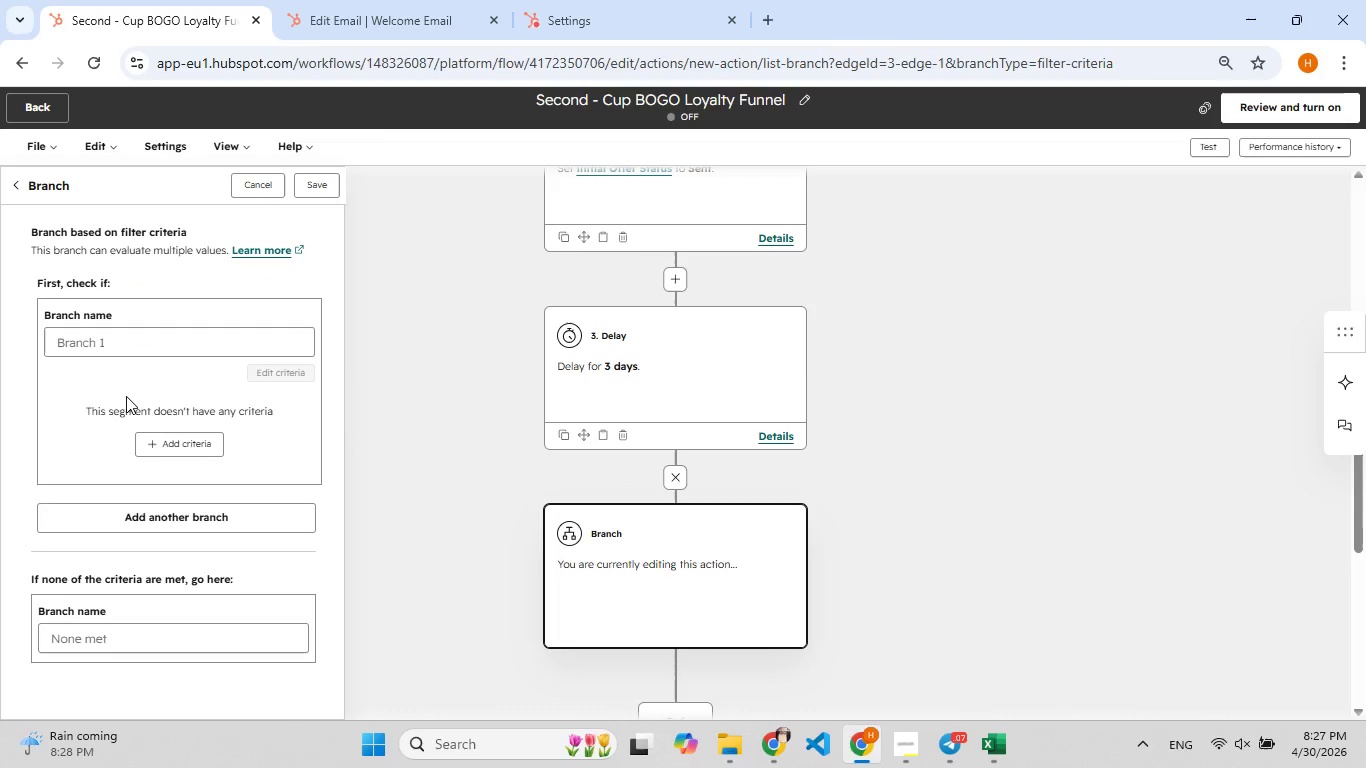 
wait(7.91)
 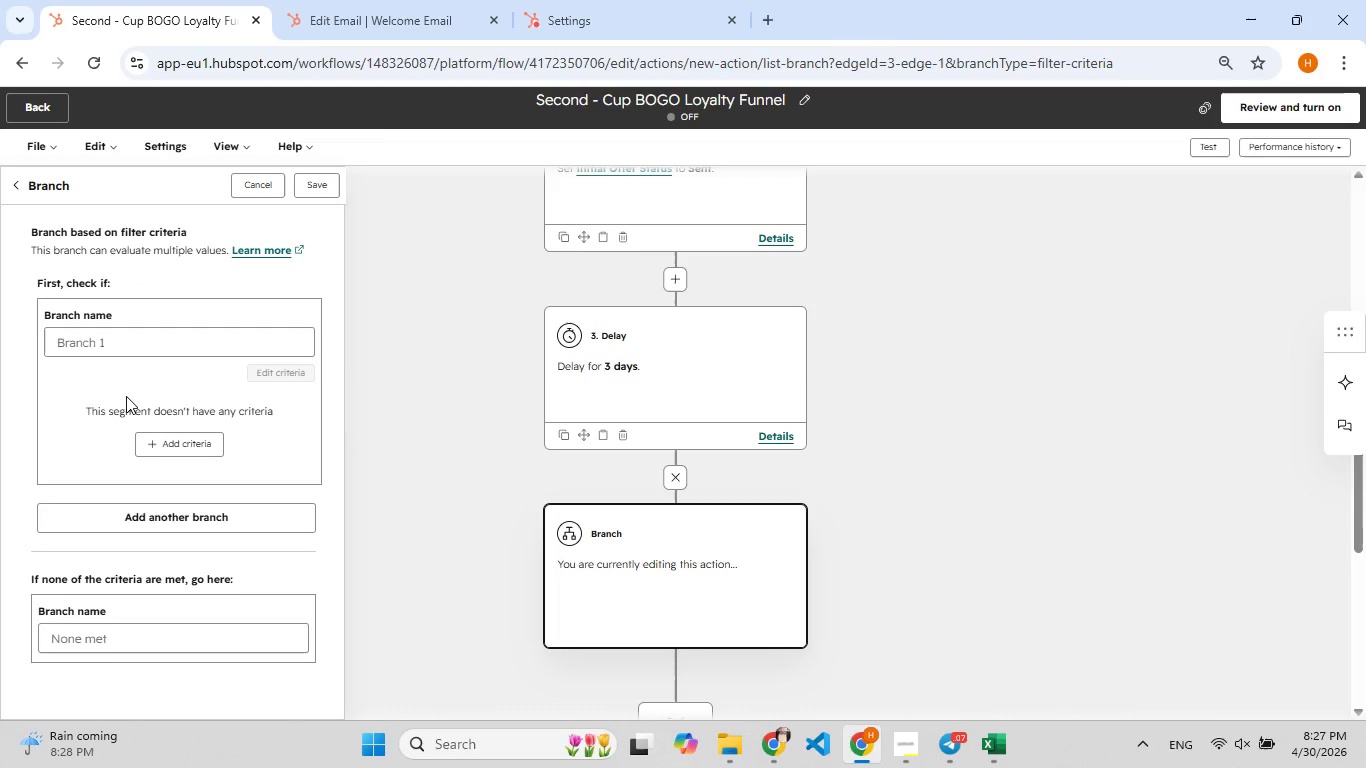 
left_click([129, 347])
 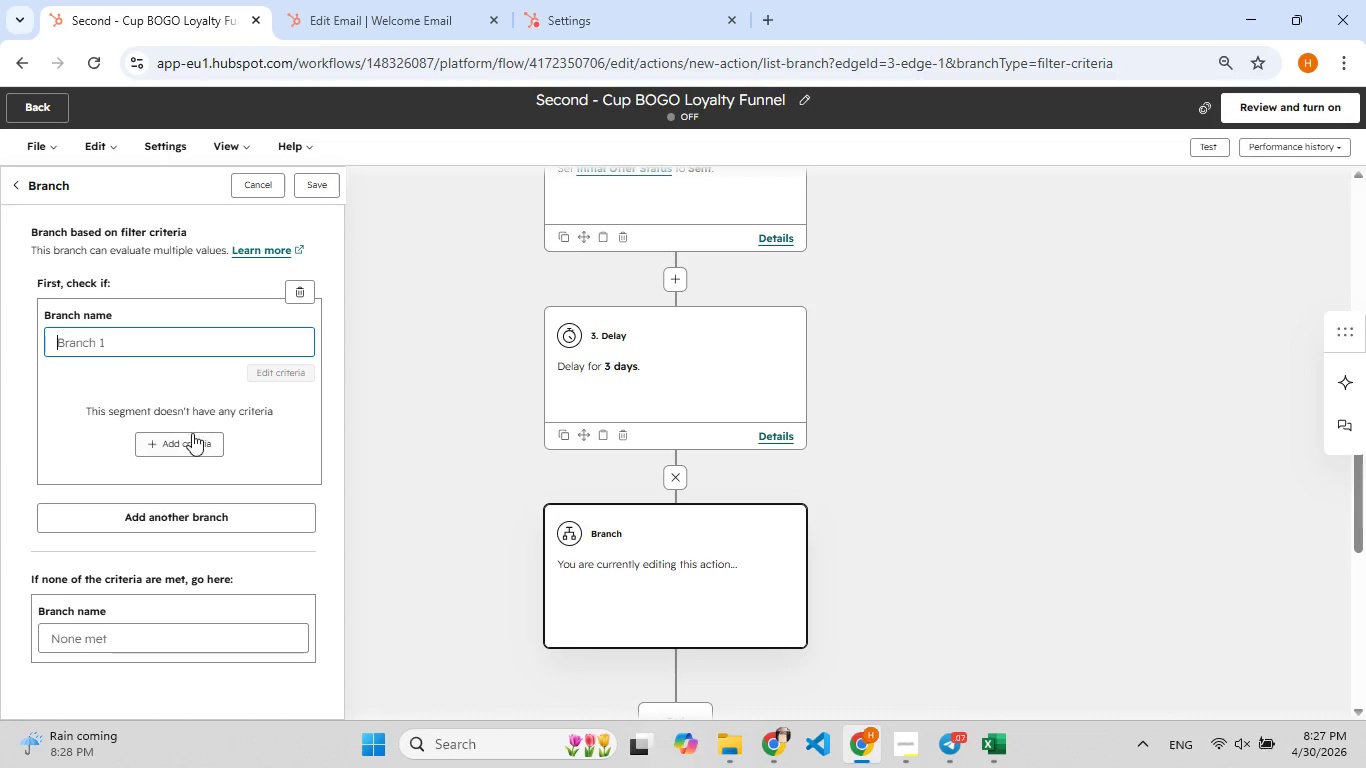 
left_click([192, 441])
 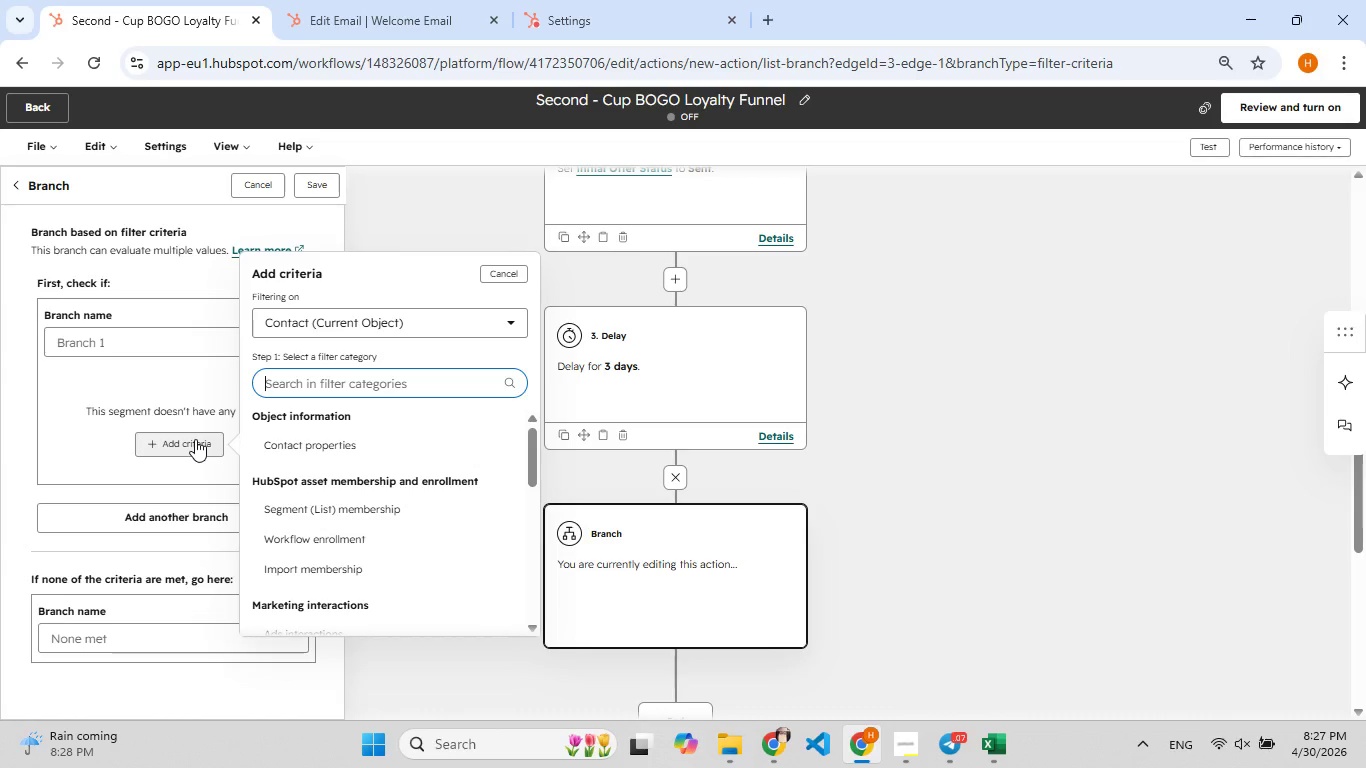 
wait(7.34)
 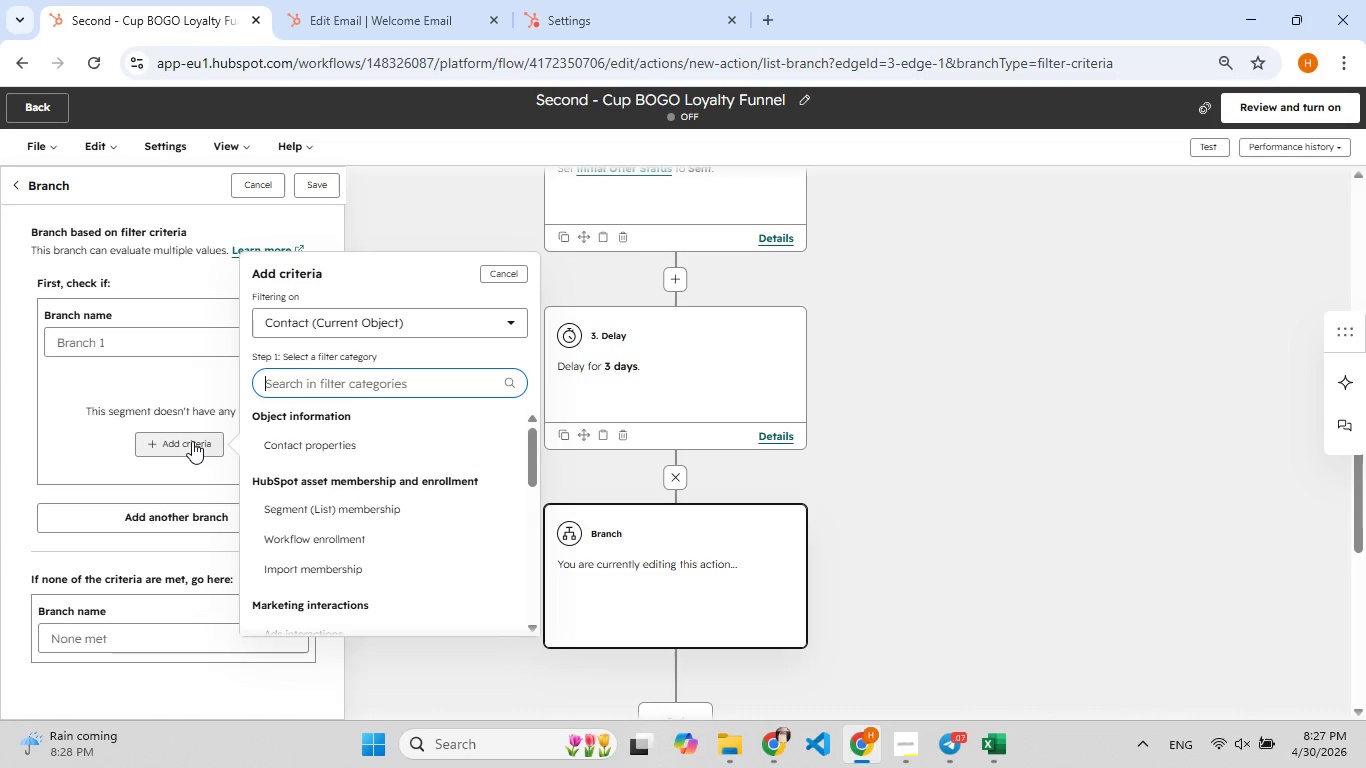 
type(ofer)
 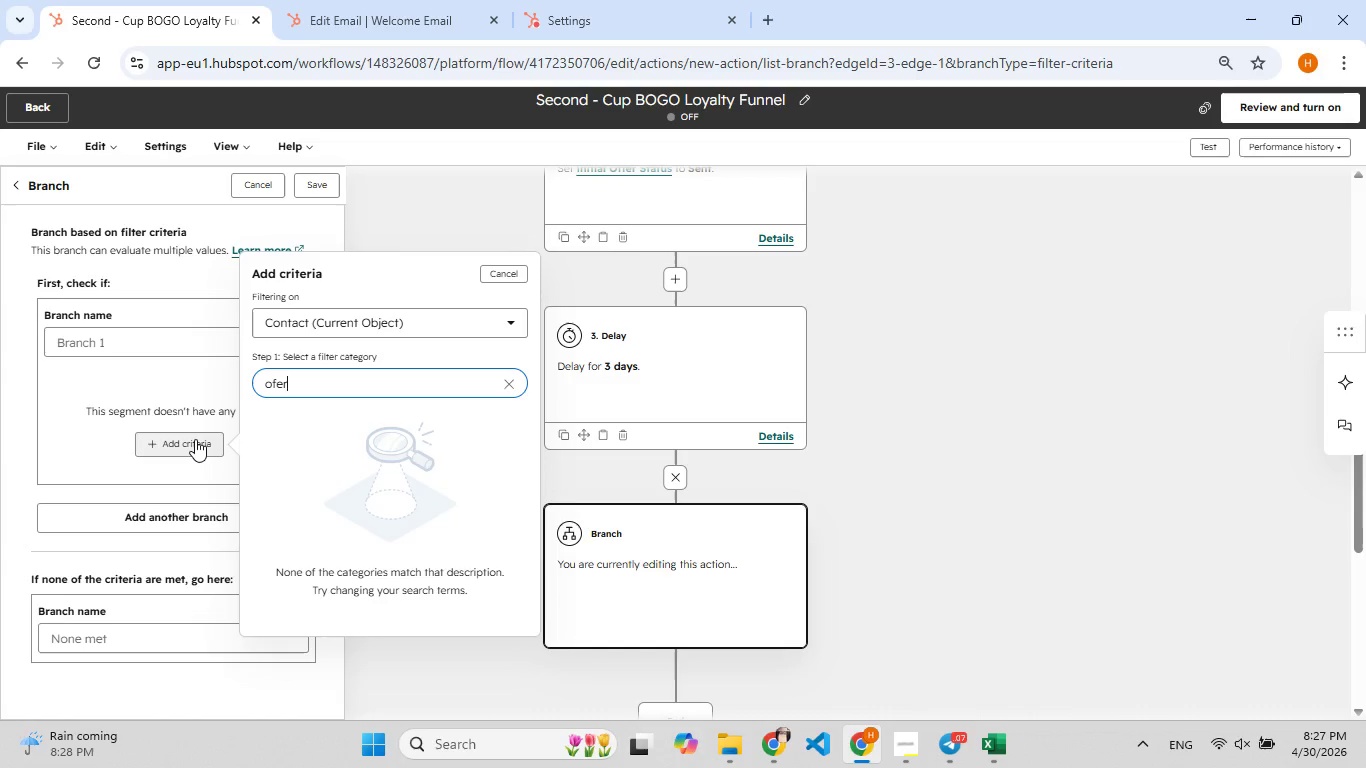 
wait(5.99)
 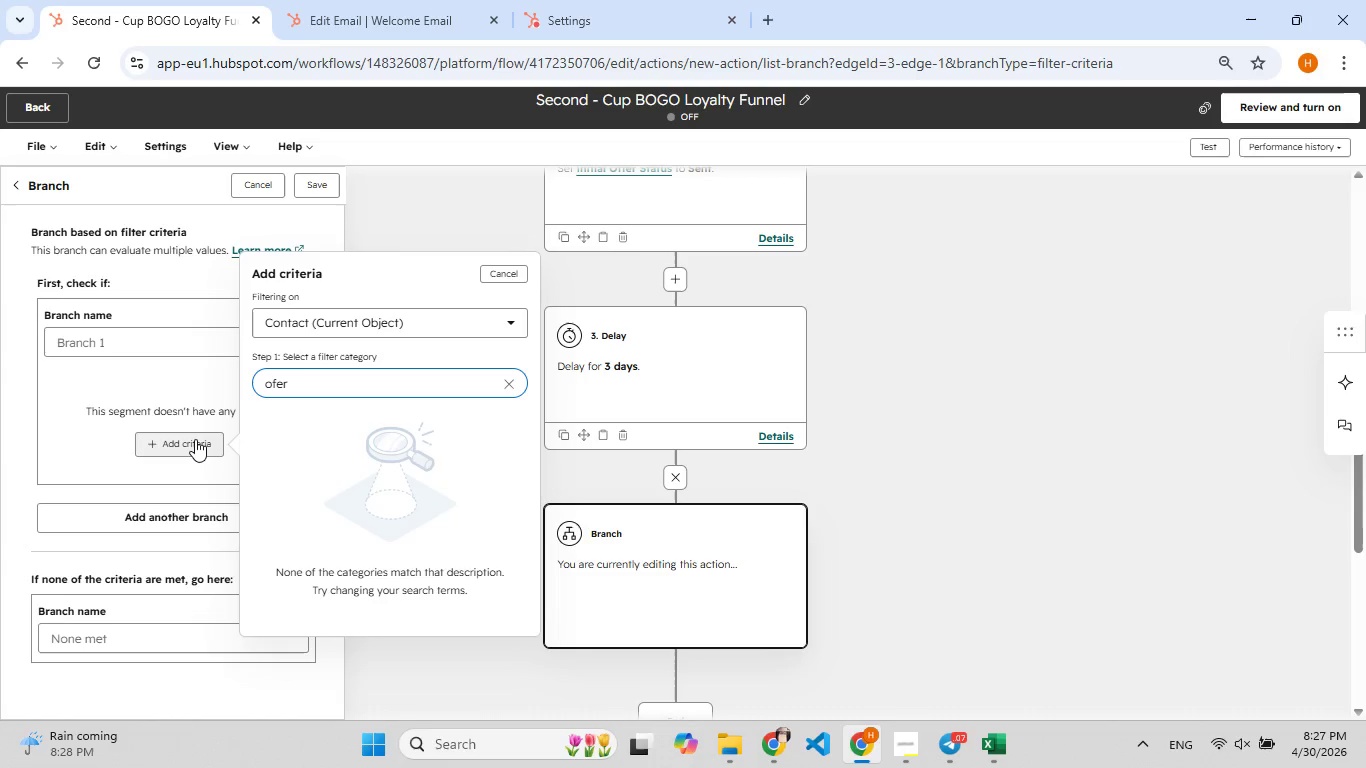 
hold_key(key=F9, duration=0.69)
 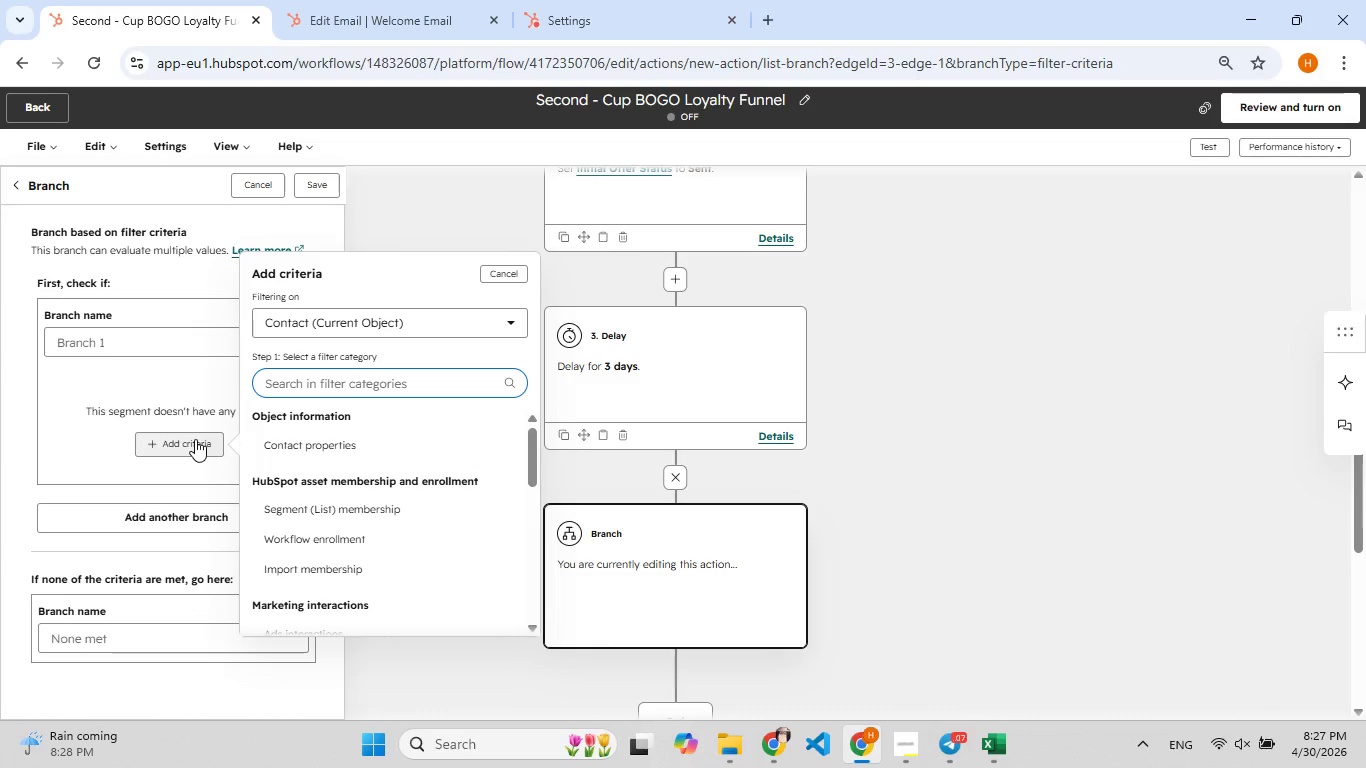 
hold_key(key=Backspace, duration=0.69)
 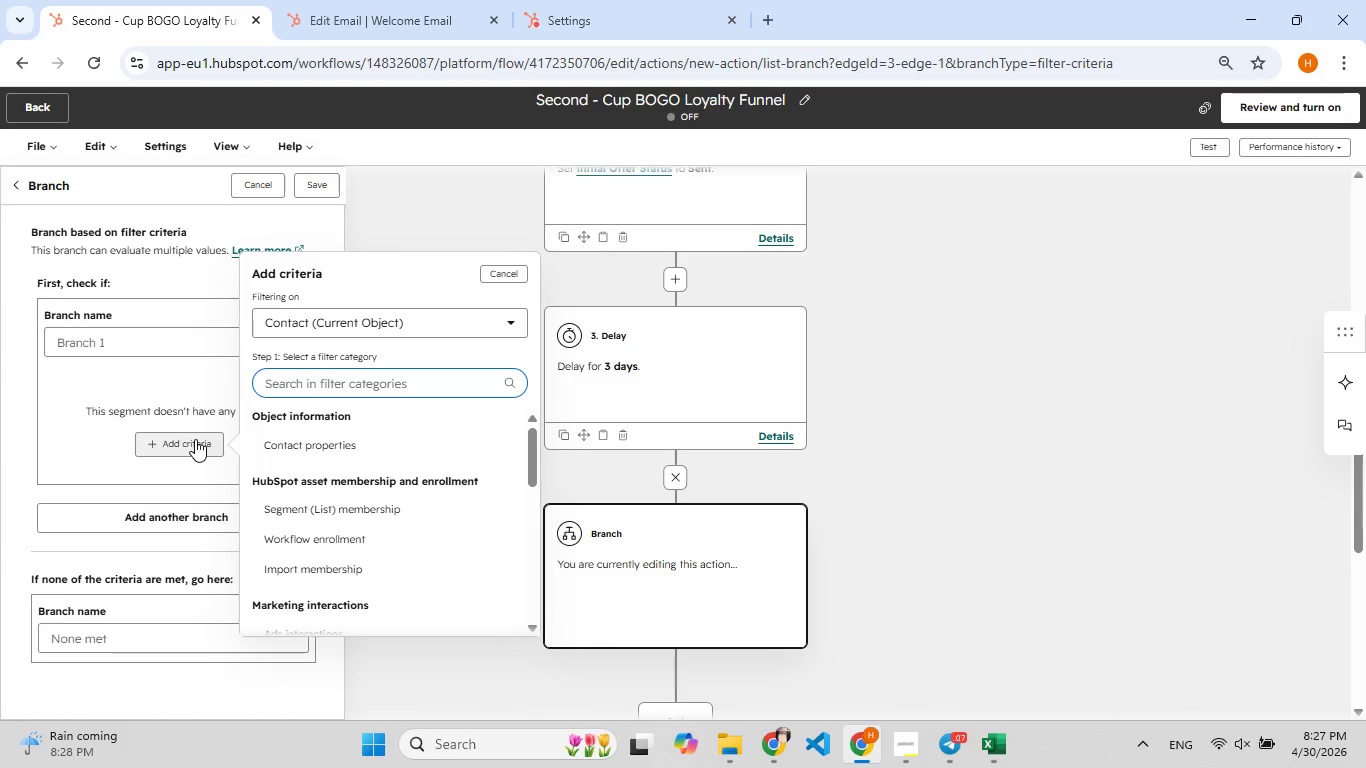 
type([F9])
key(Backspace)
type(ini[F9])
key(Backspace)
key(Backspace)
type([F9])
key(Backspace)
type([F9])
 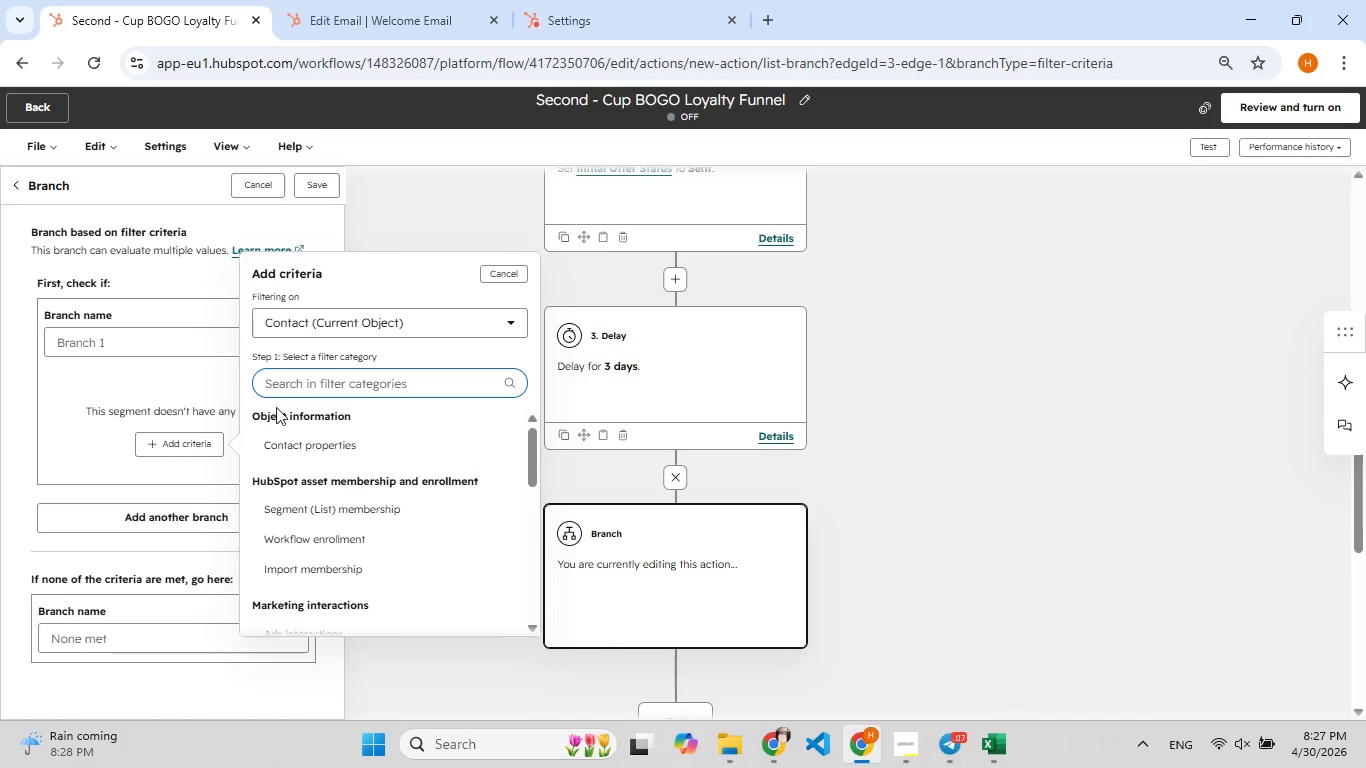 
left_click([295, 442])
 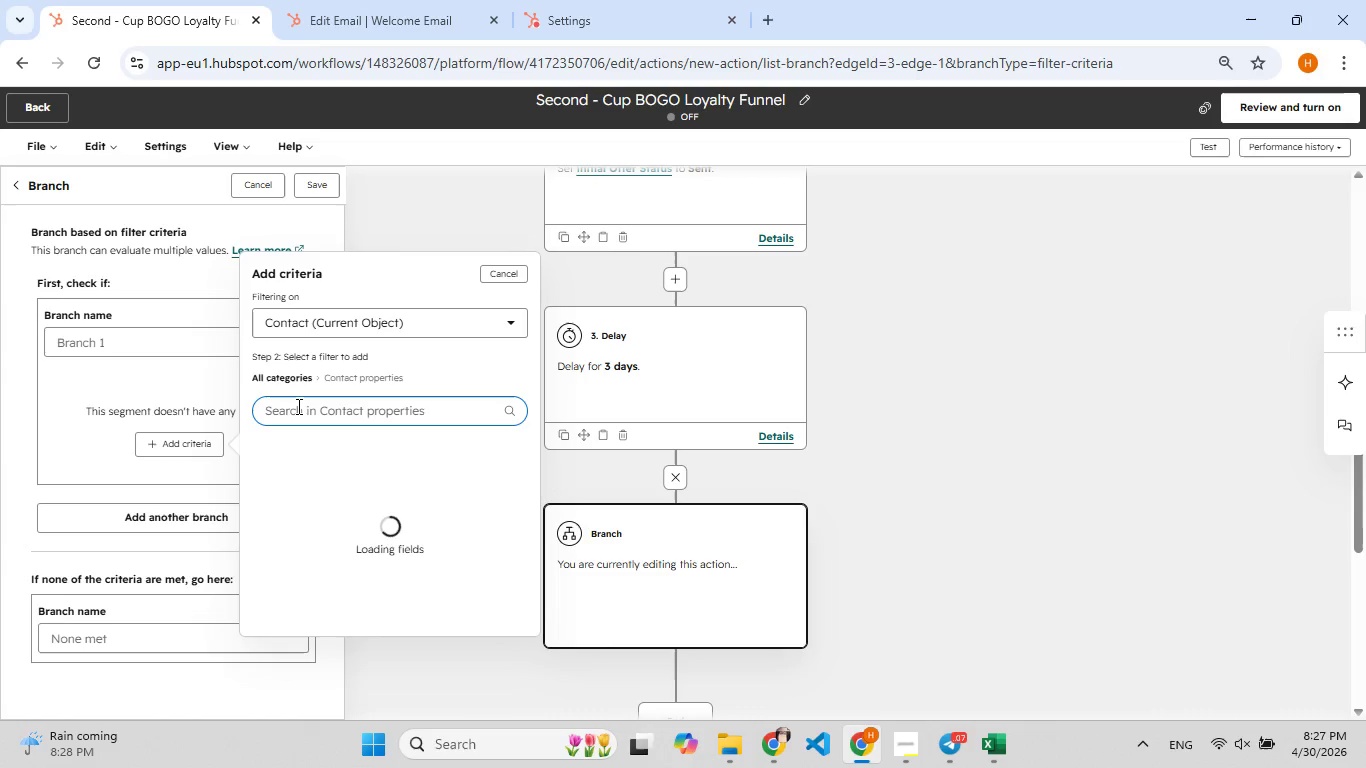 
left_click([297, 406])
 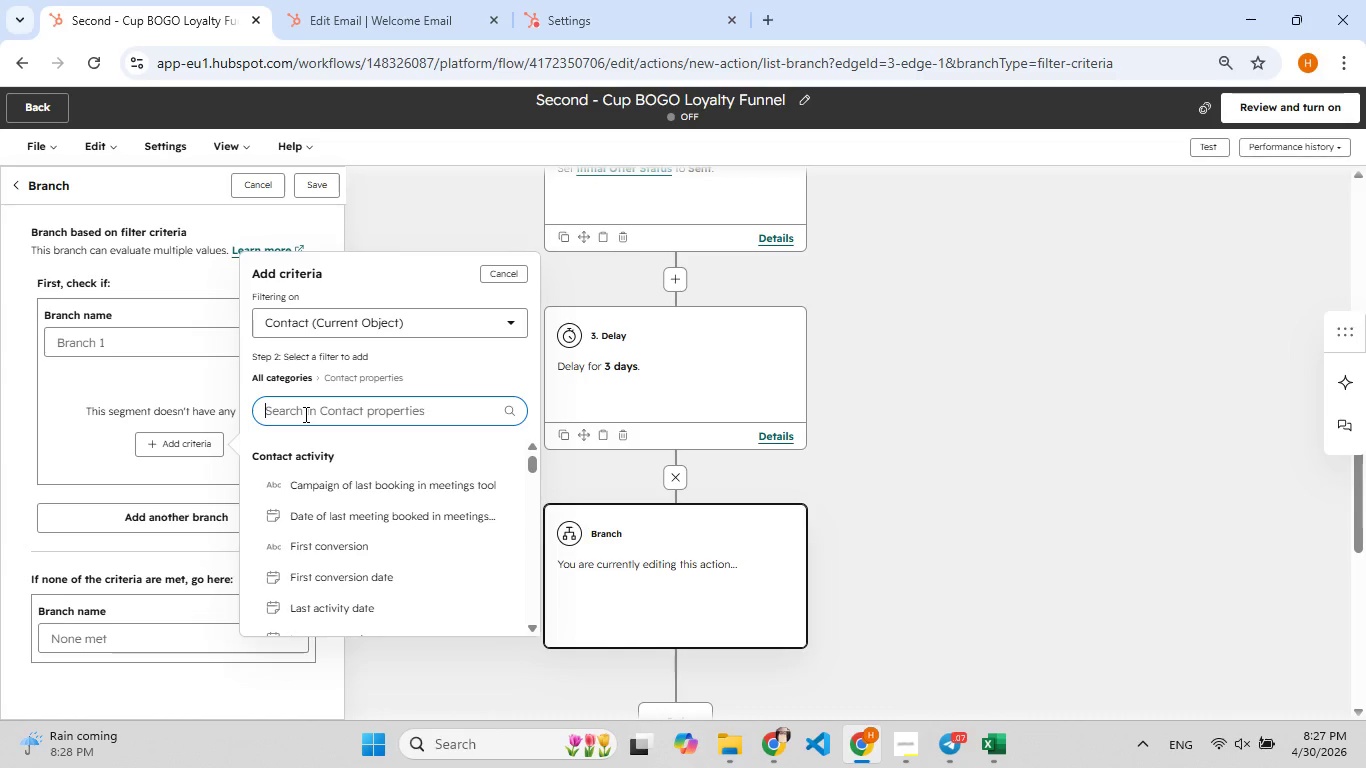 
type(ini)
 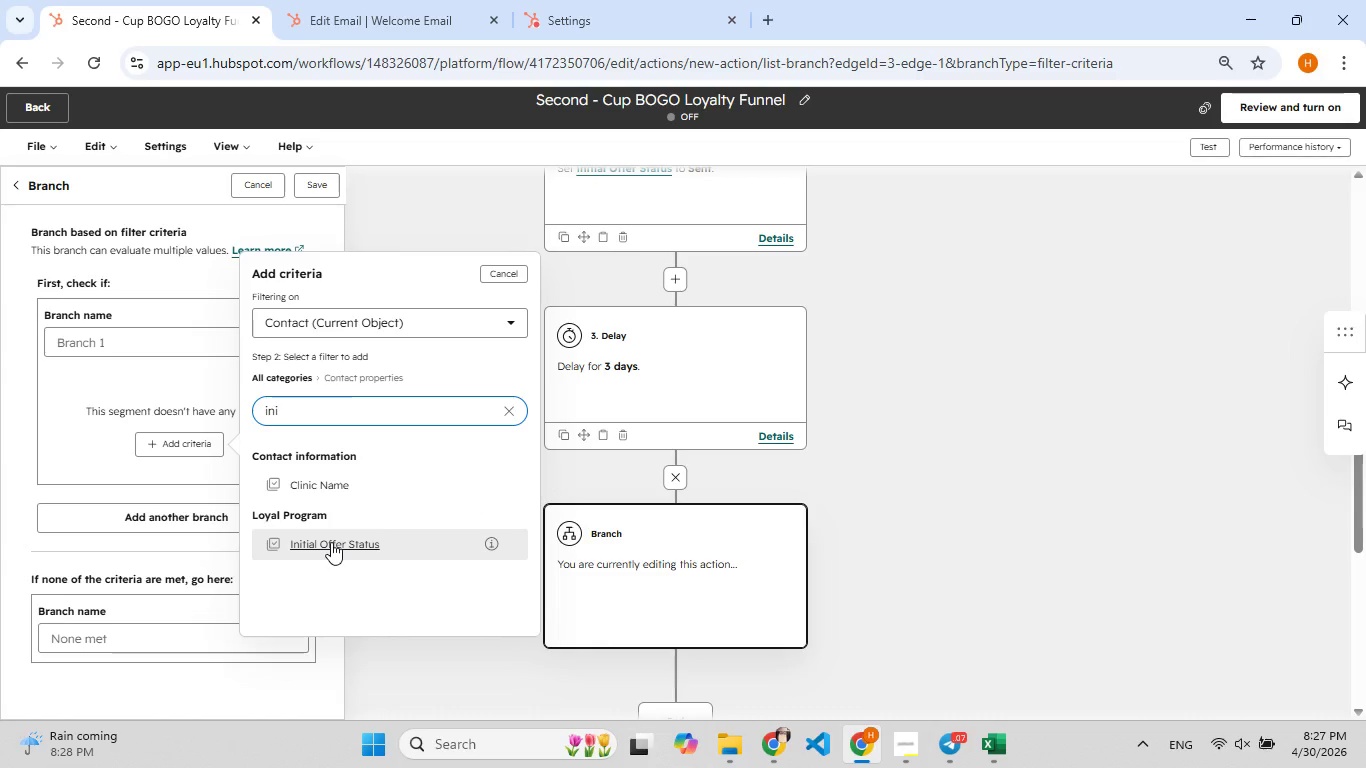 
left_click([331, 542])
 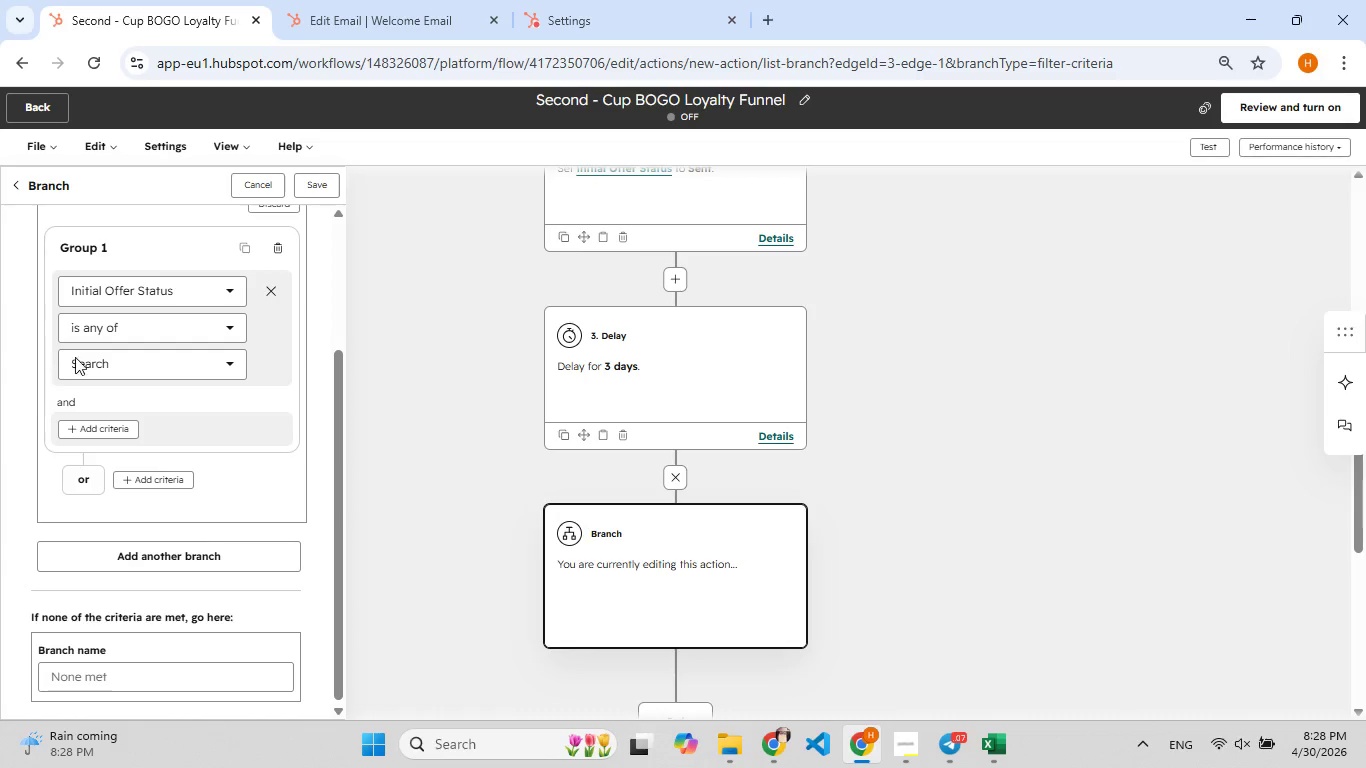 
wait(5.86)
 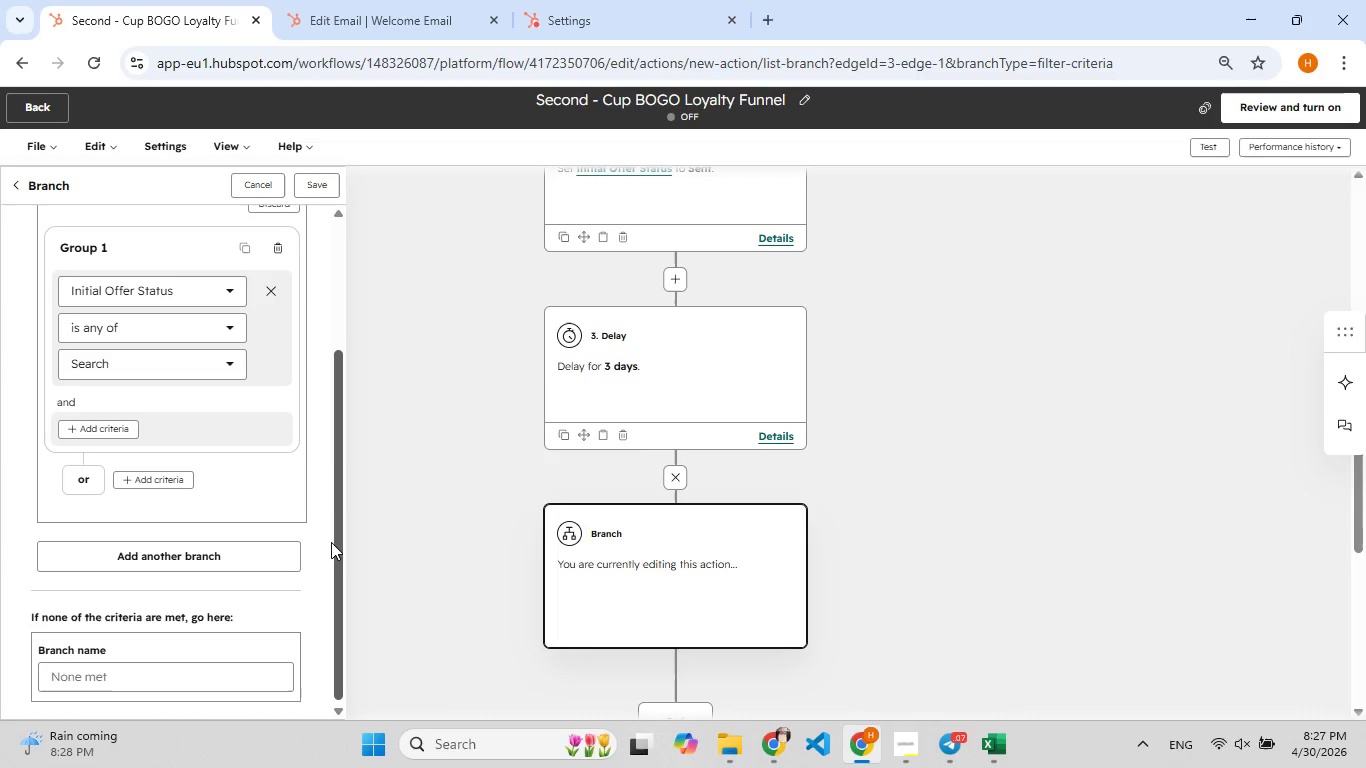 
left_click([122, 324])
 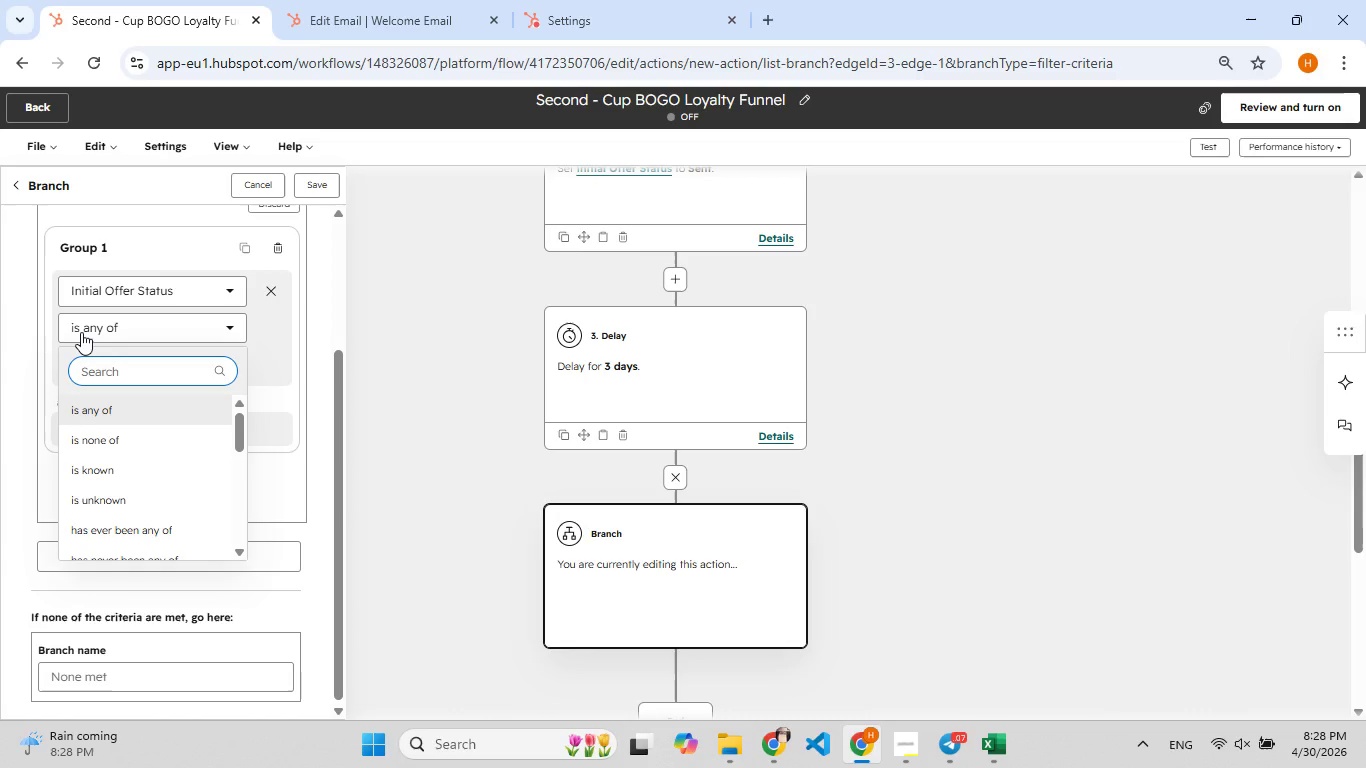 
type(ex)
 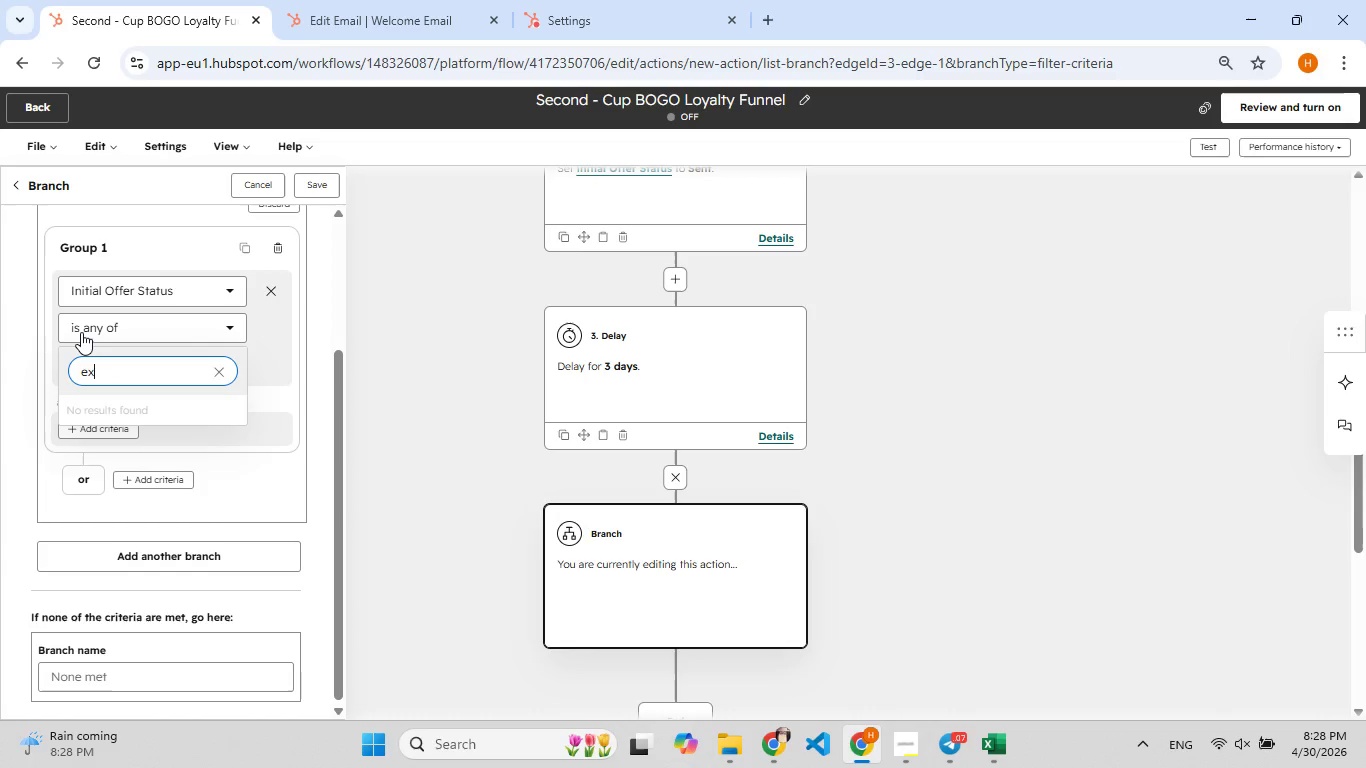 
key(F9)
 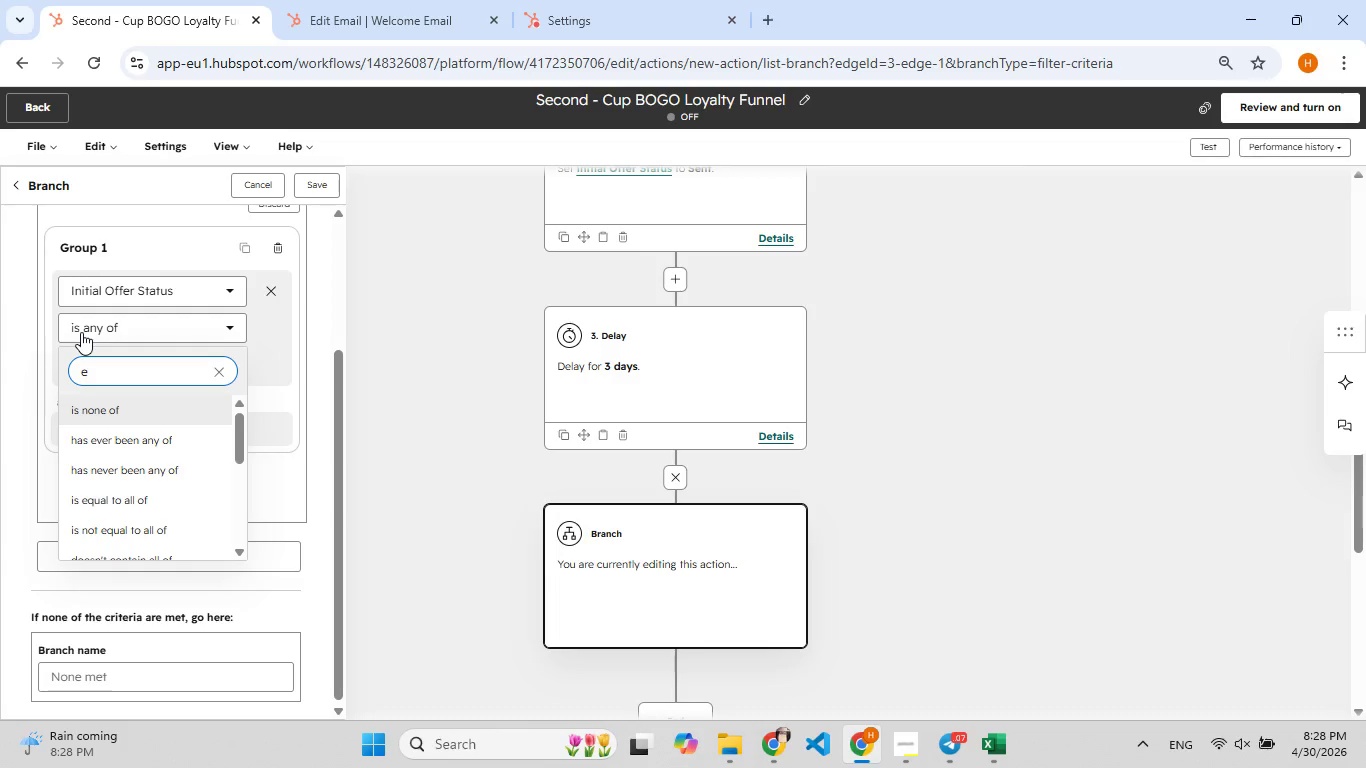 
key(Backspace)
 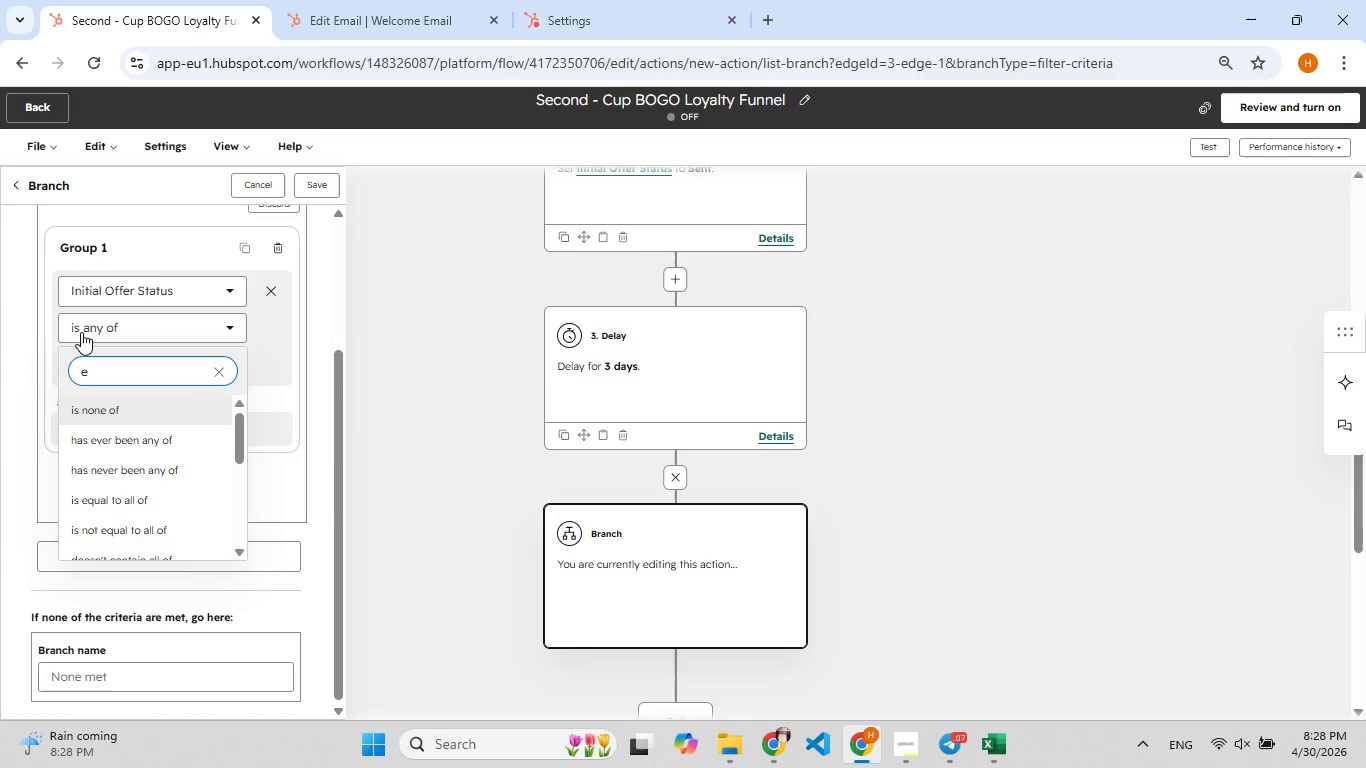 
key(F9)
 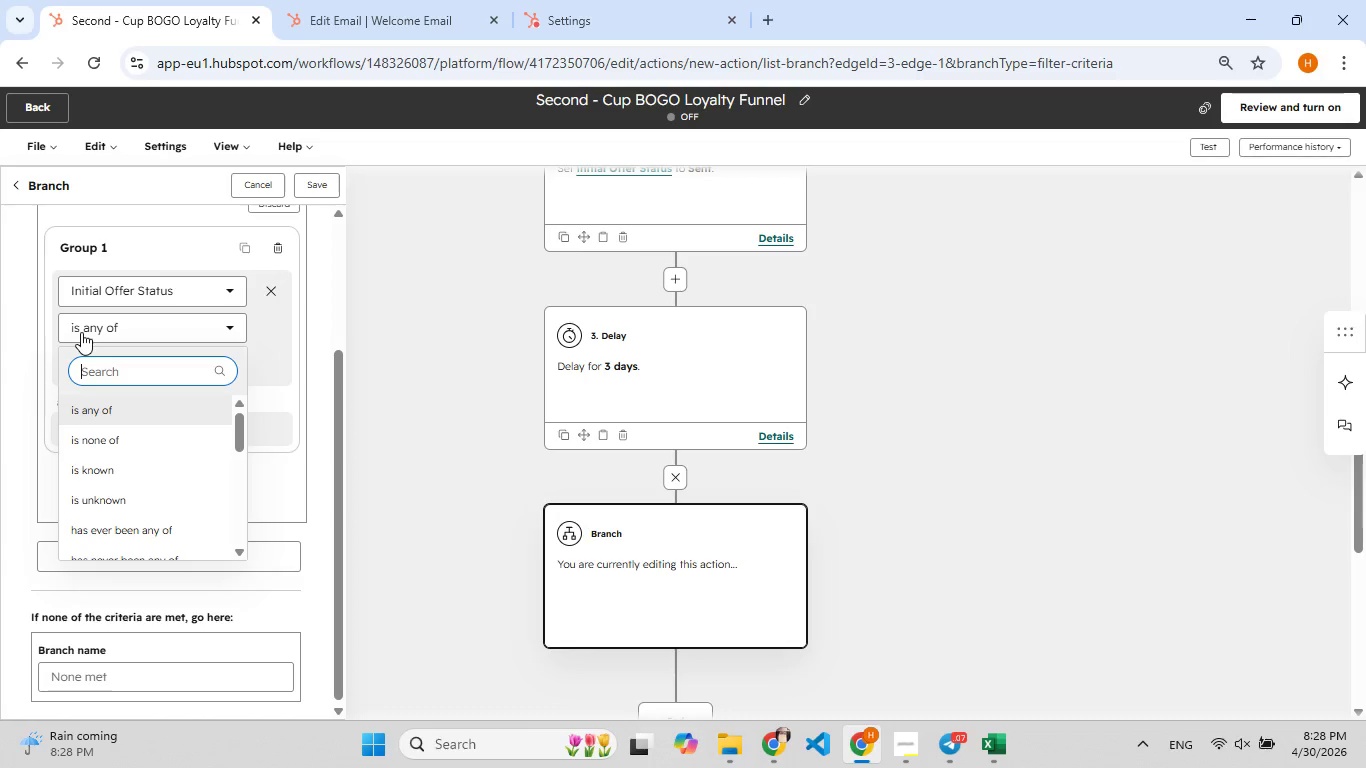 
key(Backspace)
 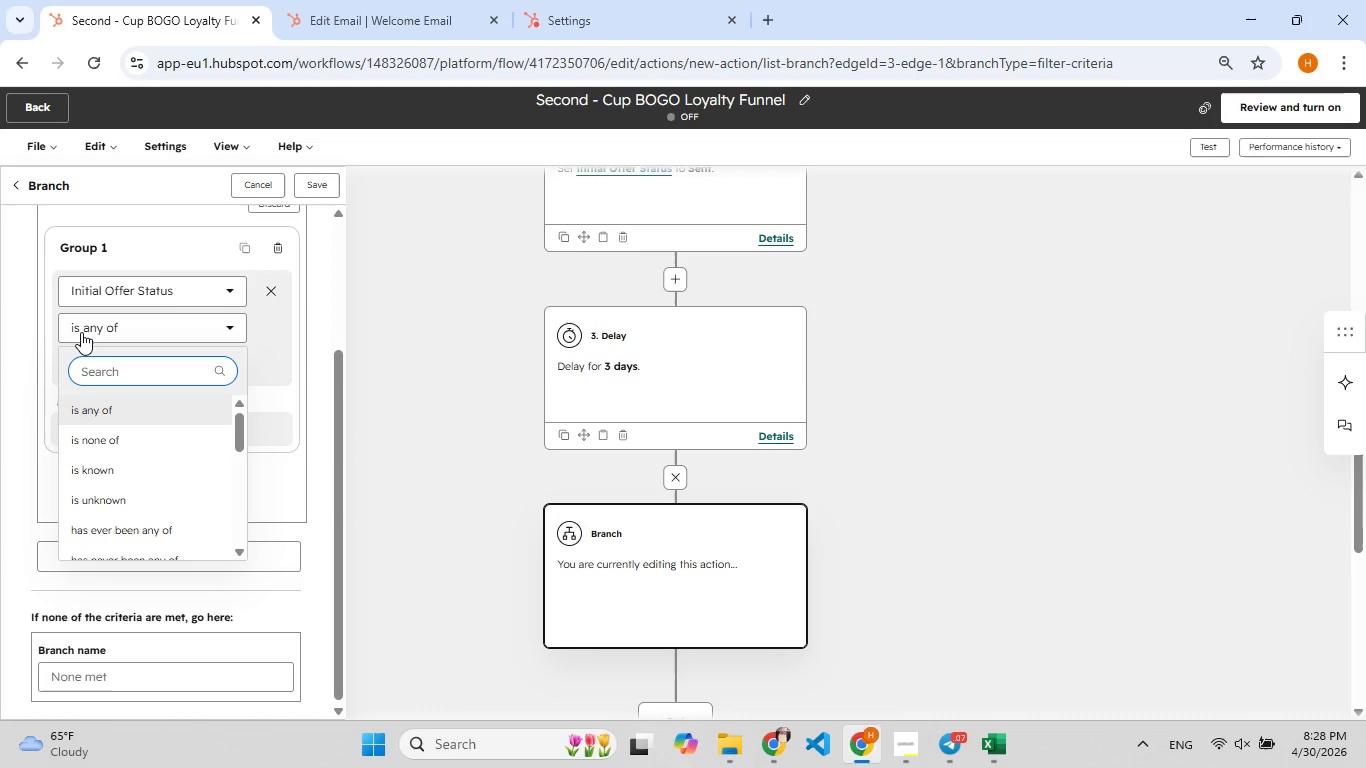 
key(E)
 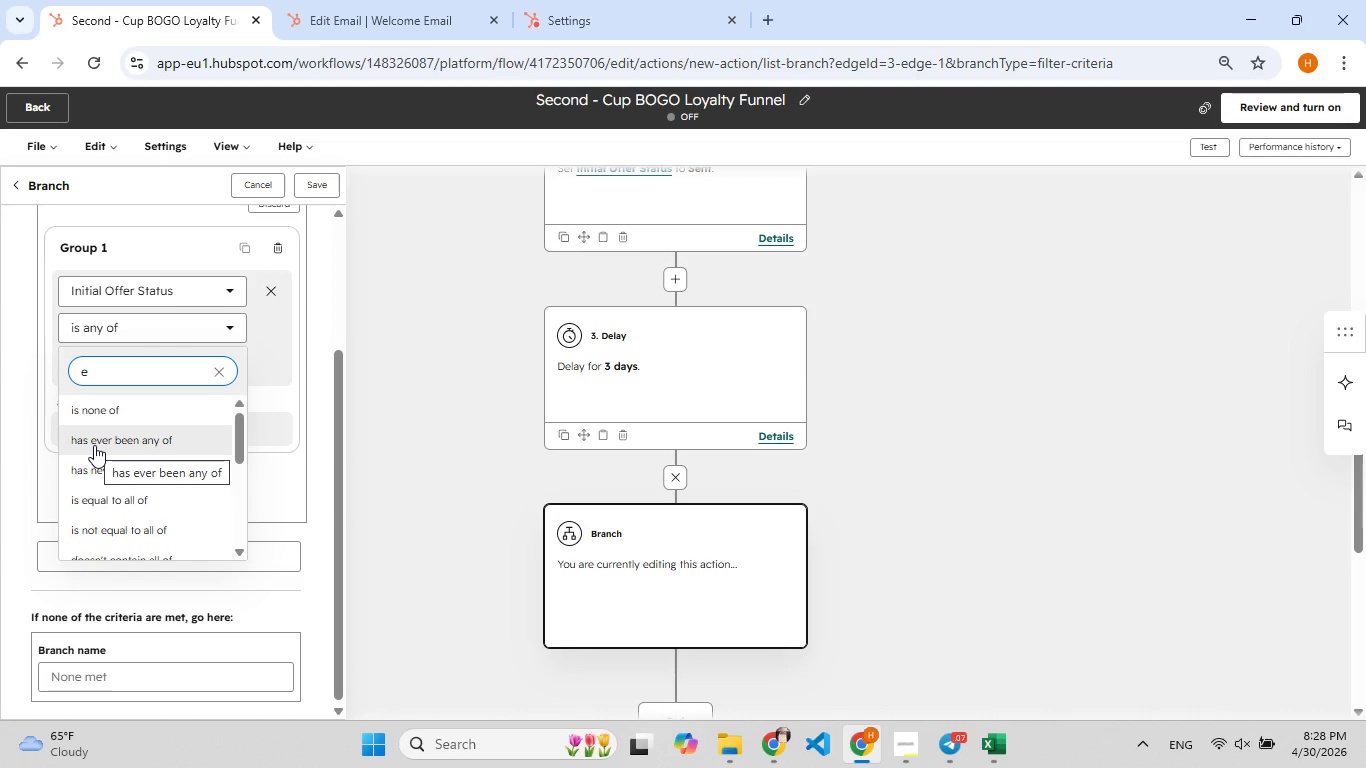 
wait(7.75)
 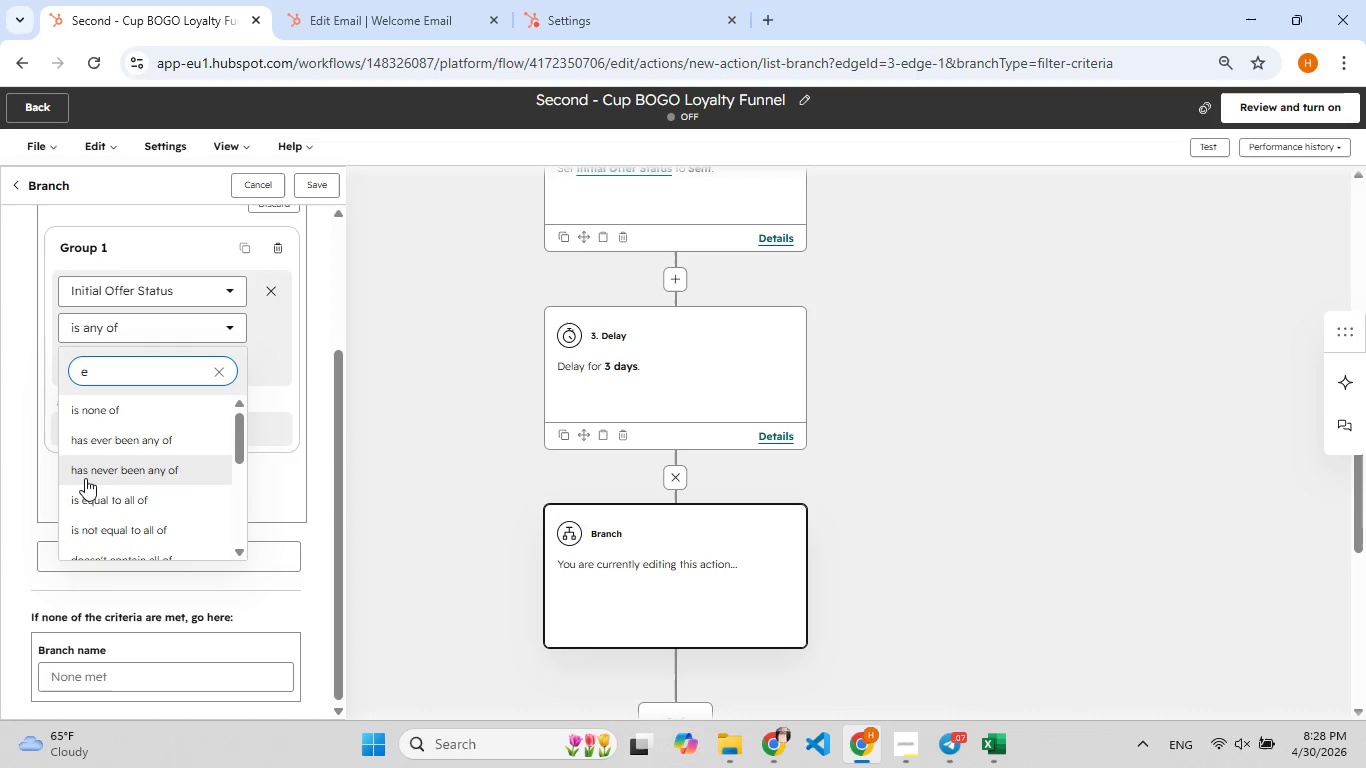 
left_click([121, 502])
 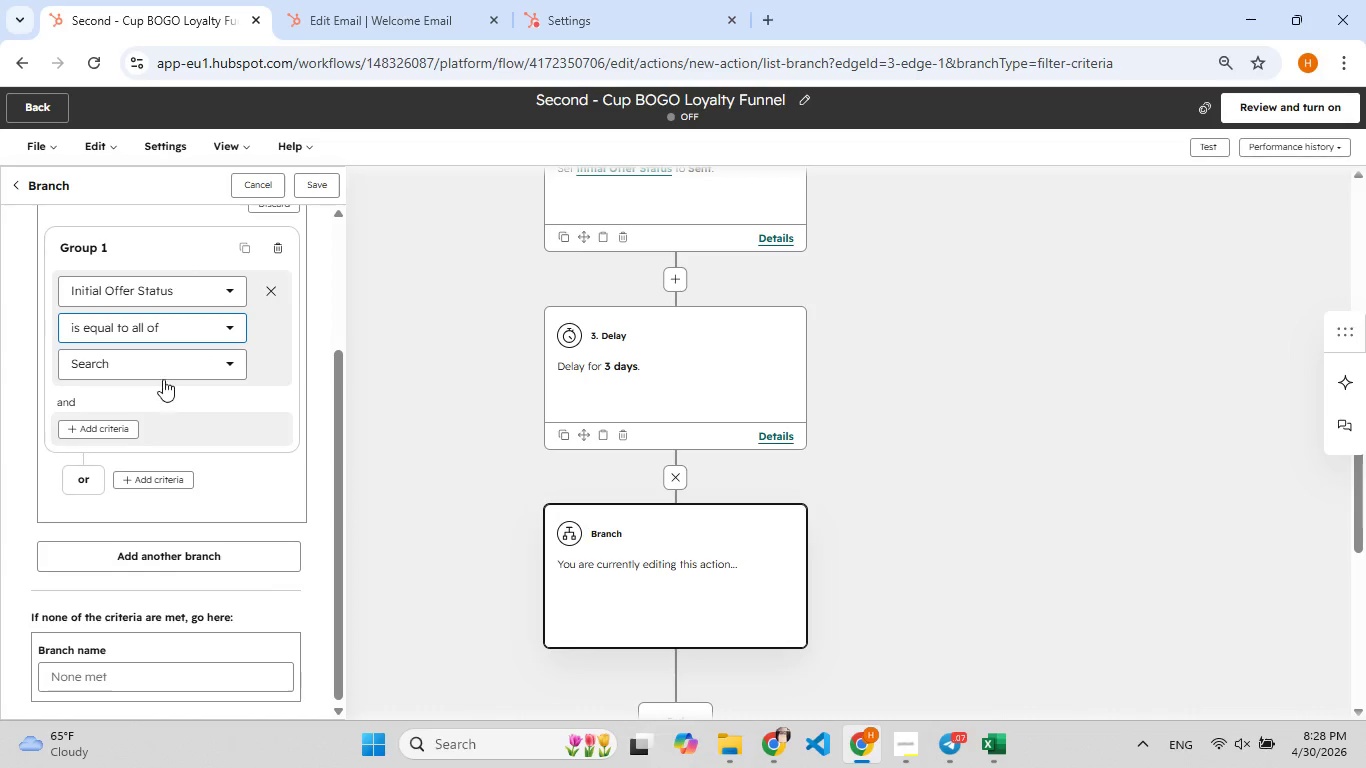 
left_click([164, 377])
 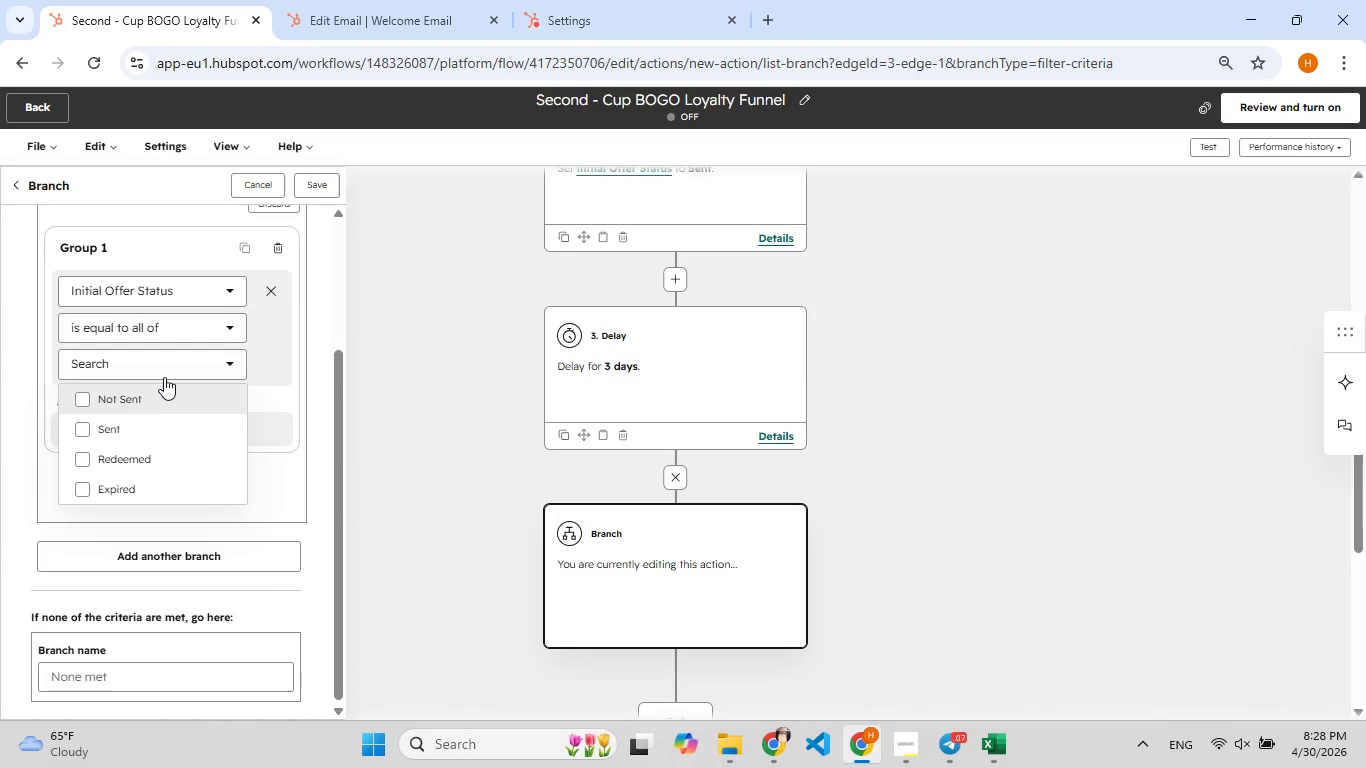 
left_click([126, 427])
 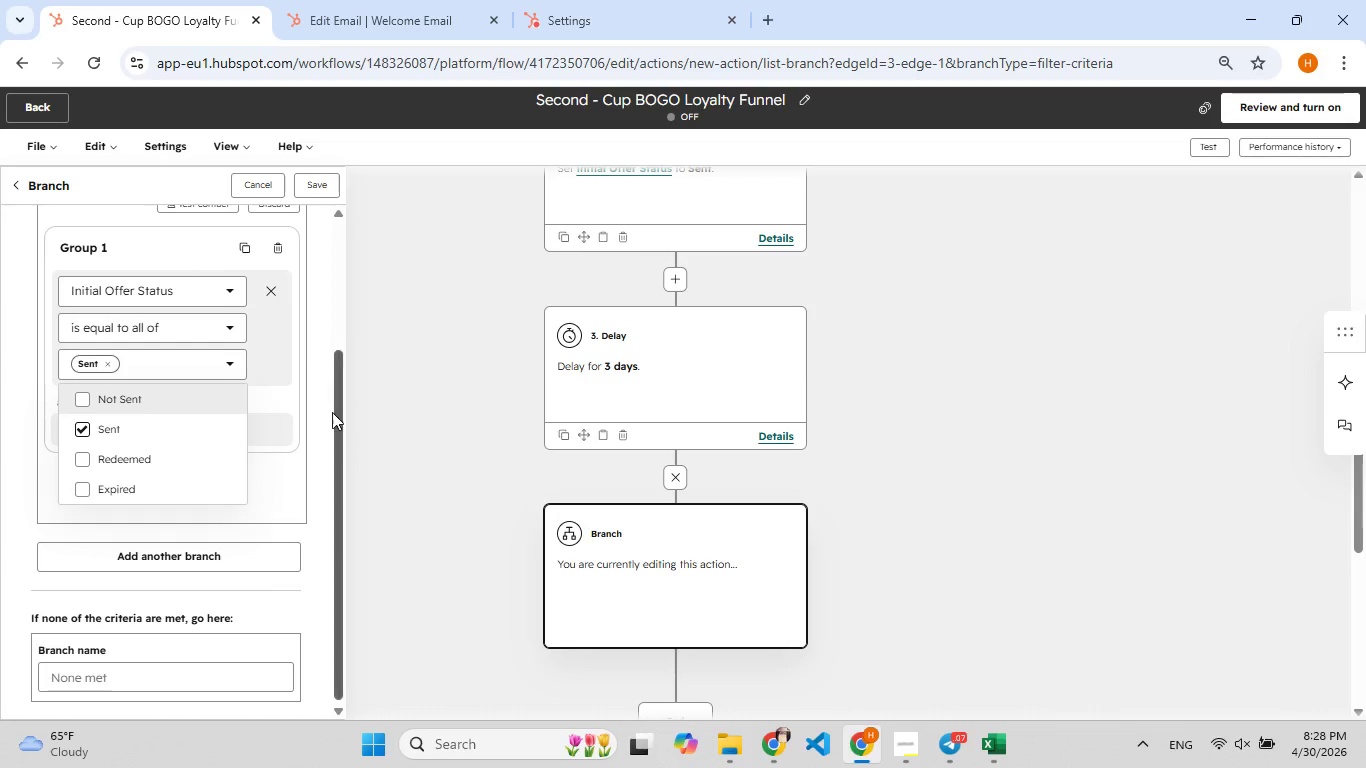 
left_click([291, 402])
 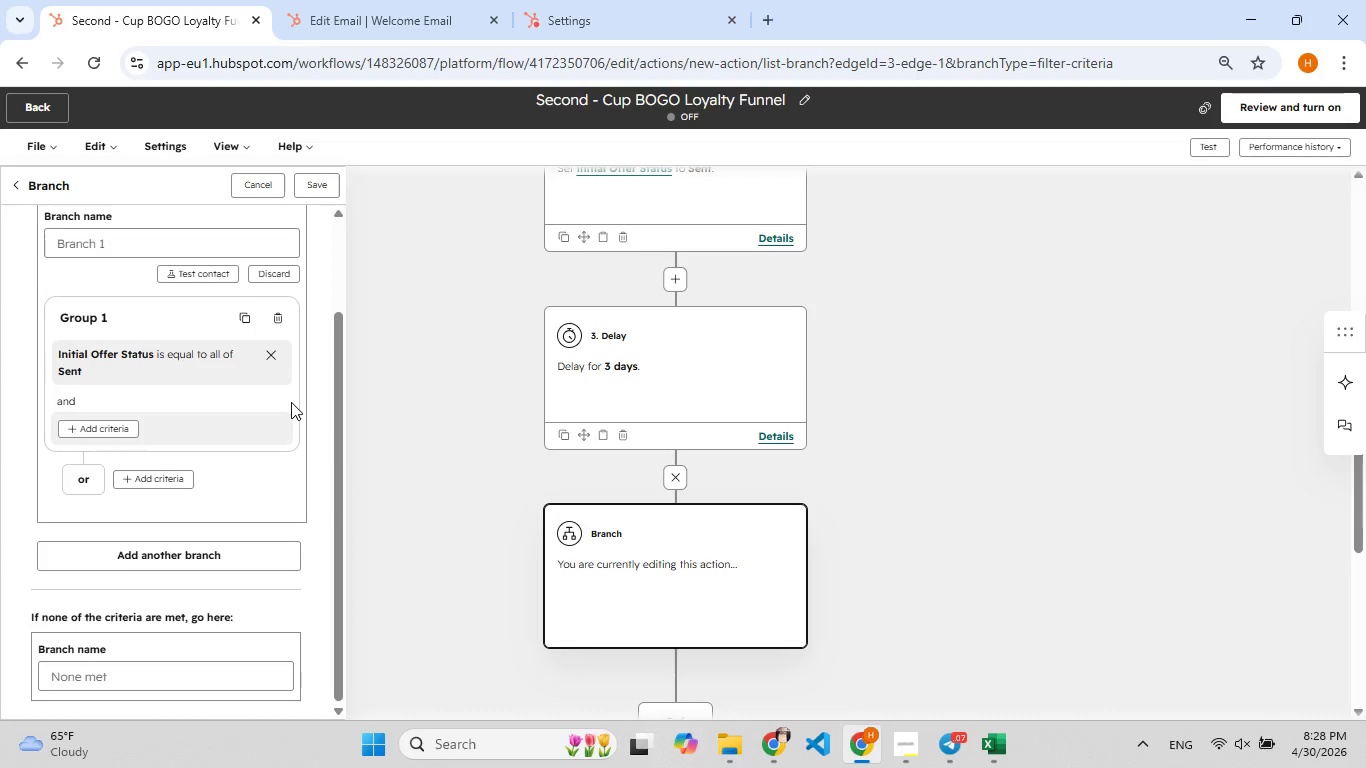 
wait(6.67)
 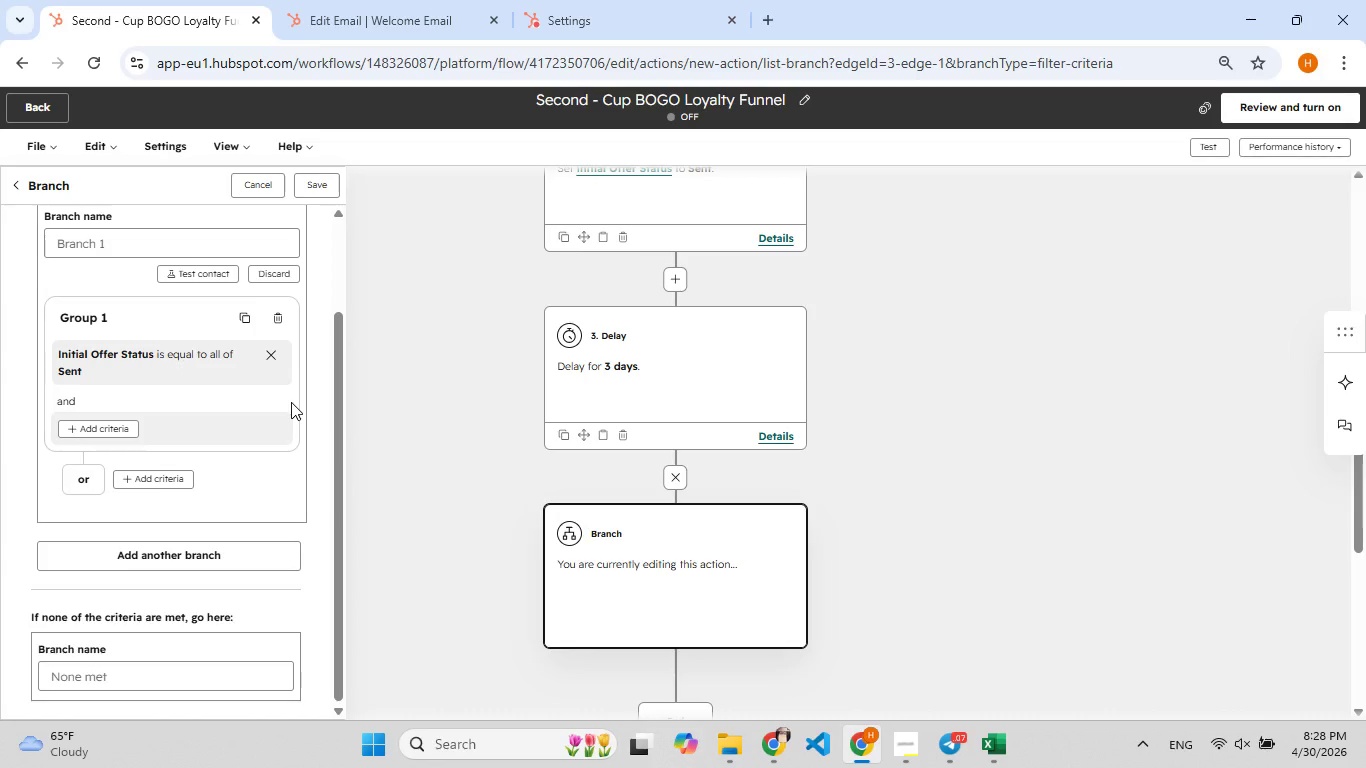 
scroll: coordinate [622, 479], scroll_direction: down, amount: 2.0
 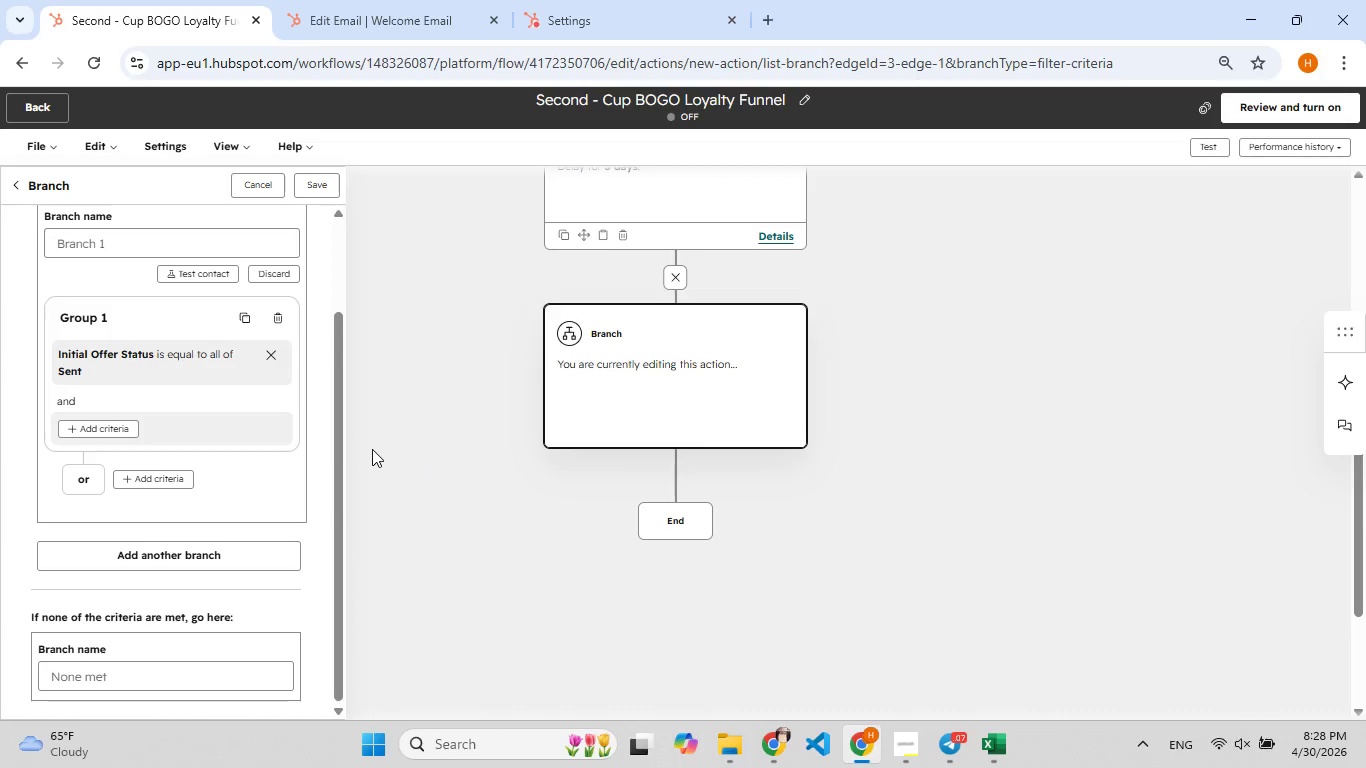 
wait(8.62)
 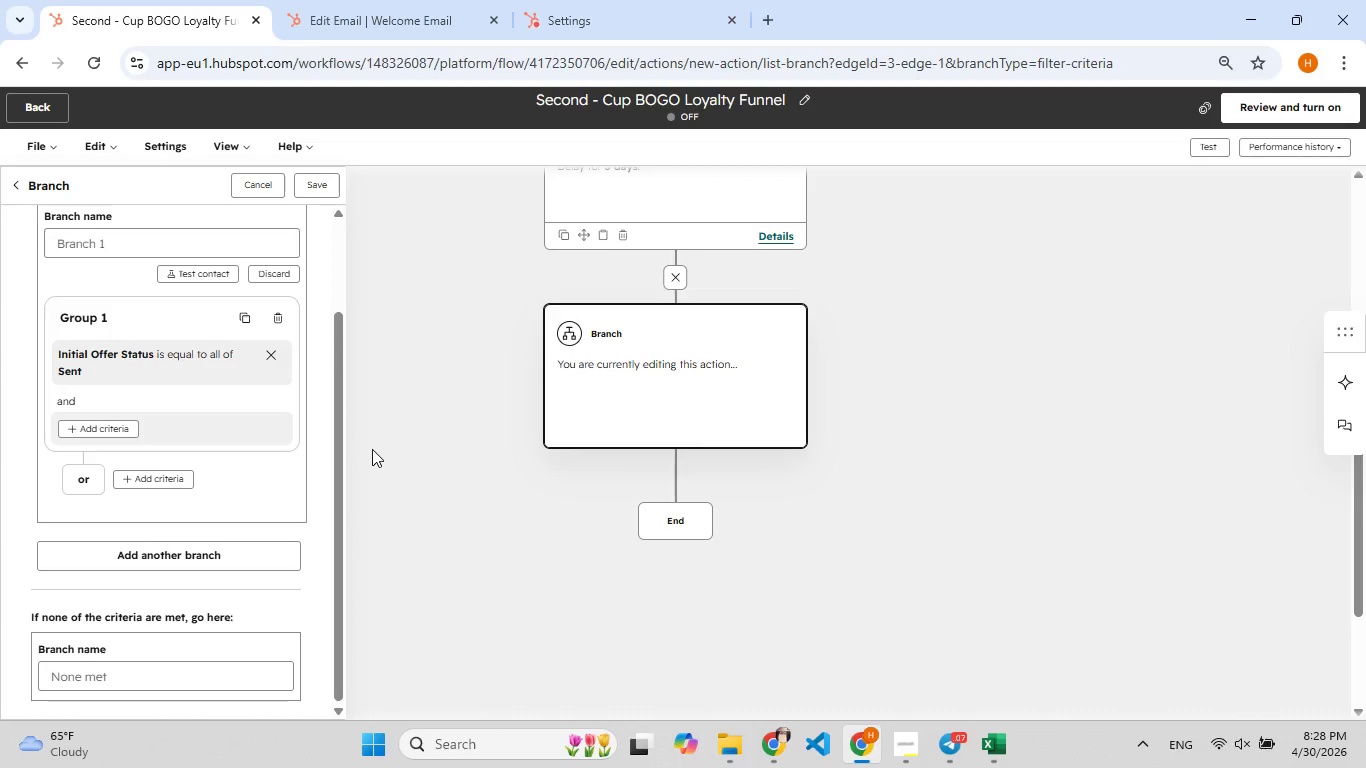 
left_click([313, 182])
 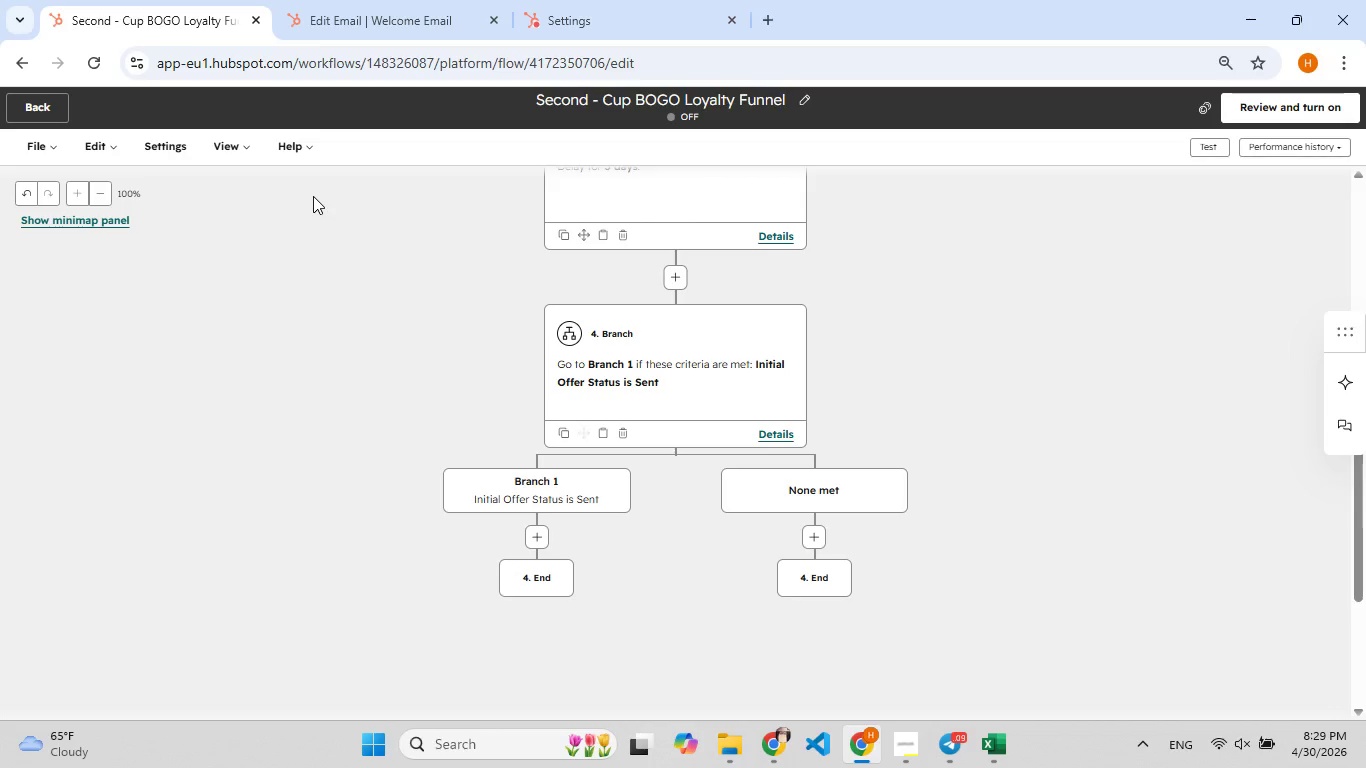 
wait(36.75)
 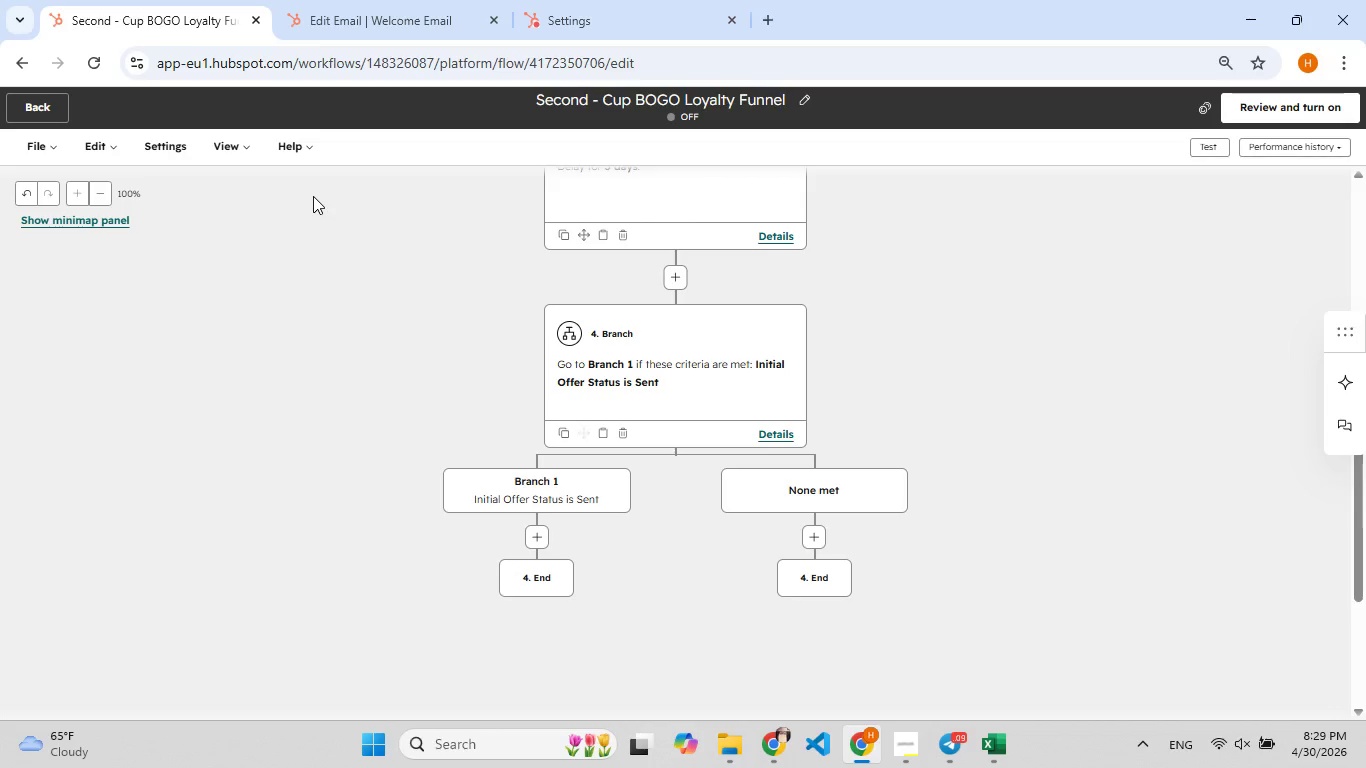 
left_click([534, 535])
 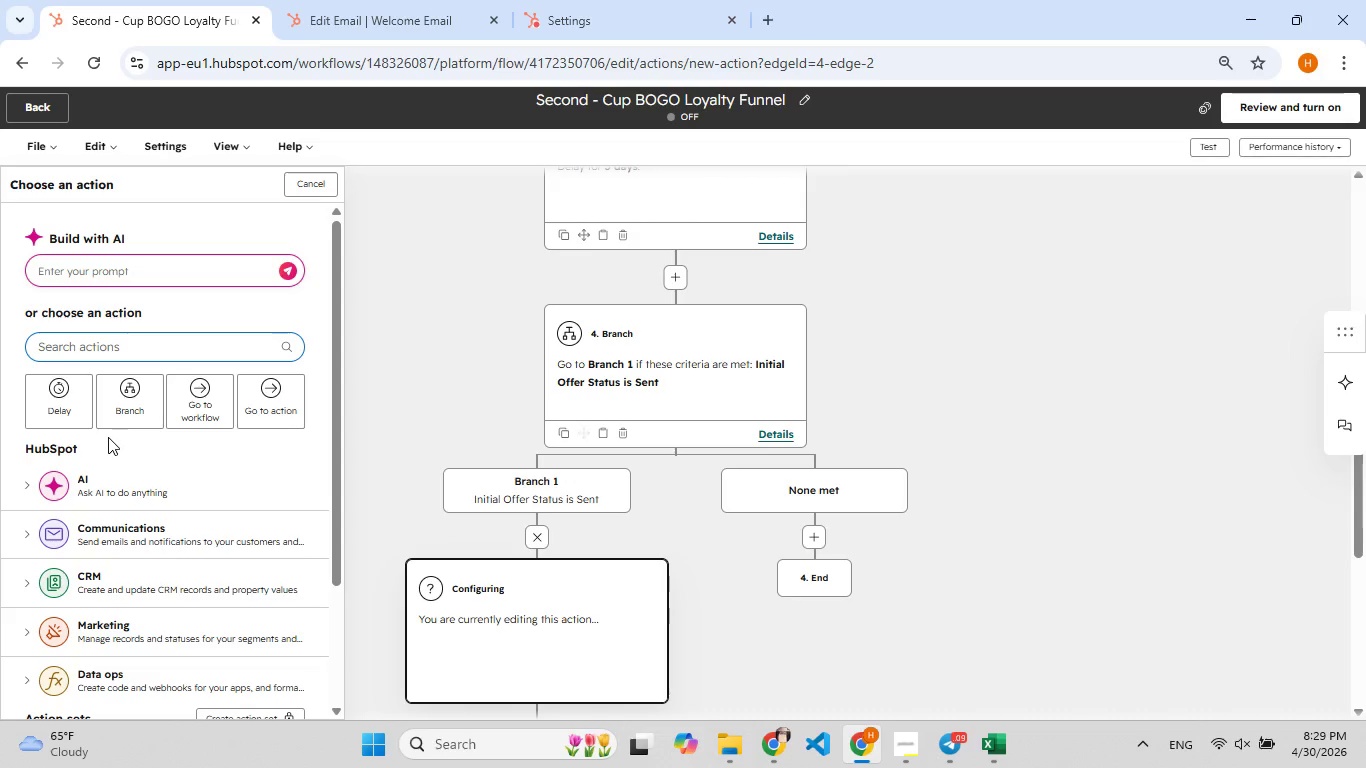 
wait(7.47)
 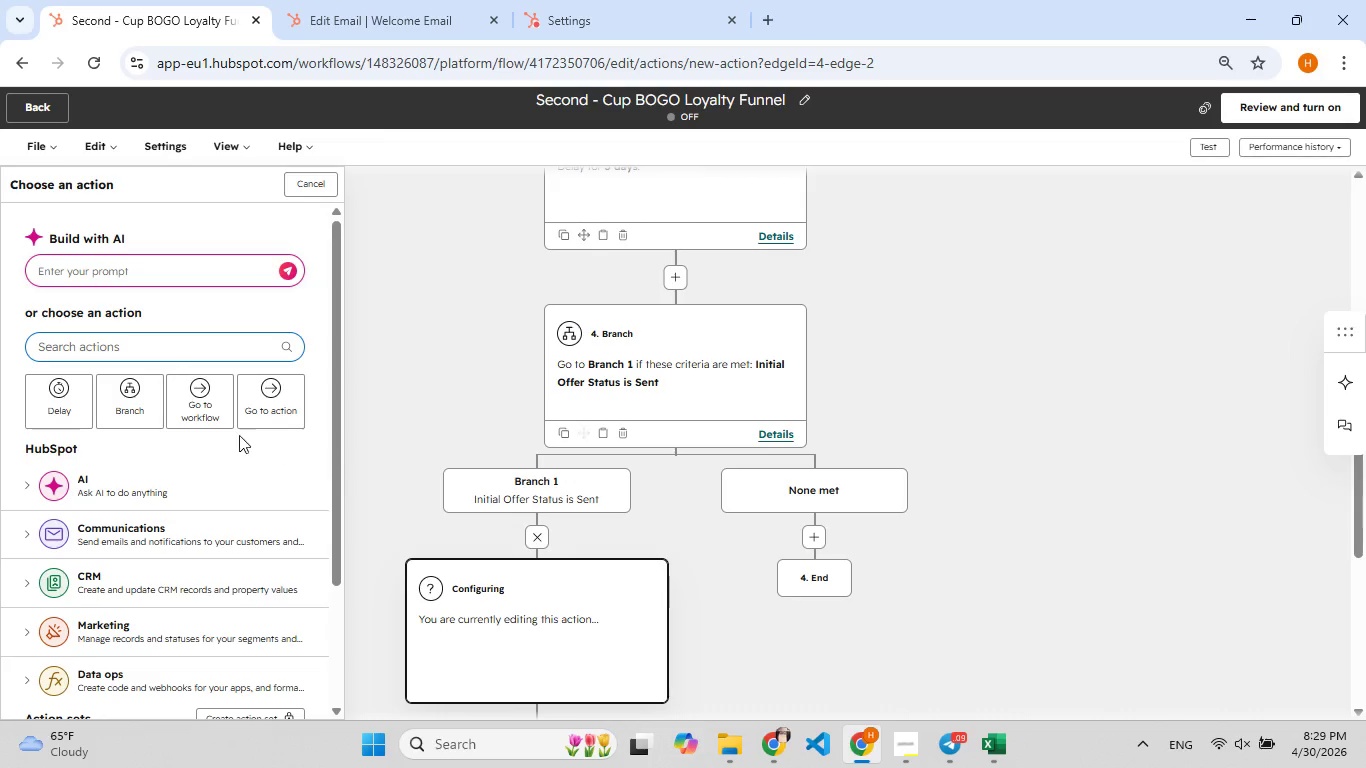 
type(em)
 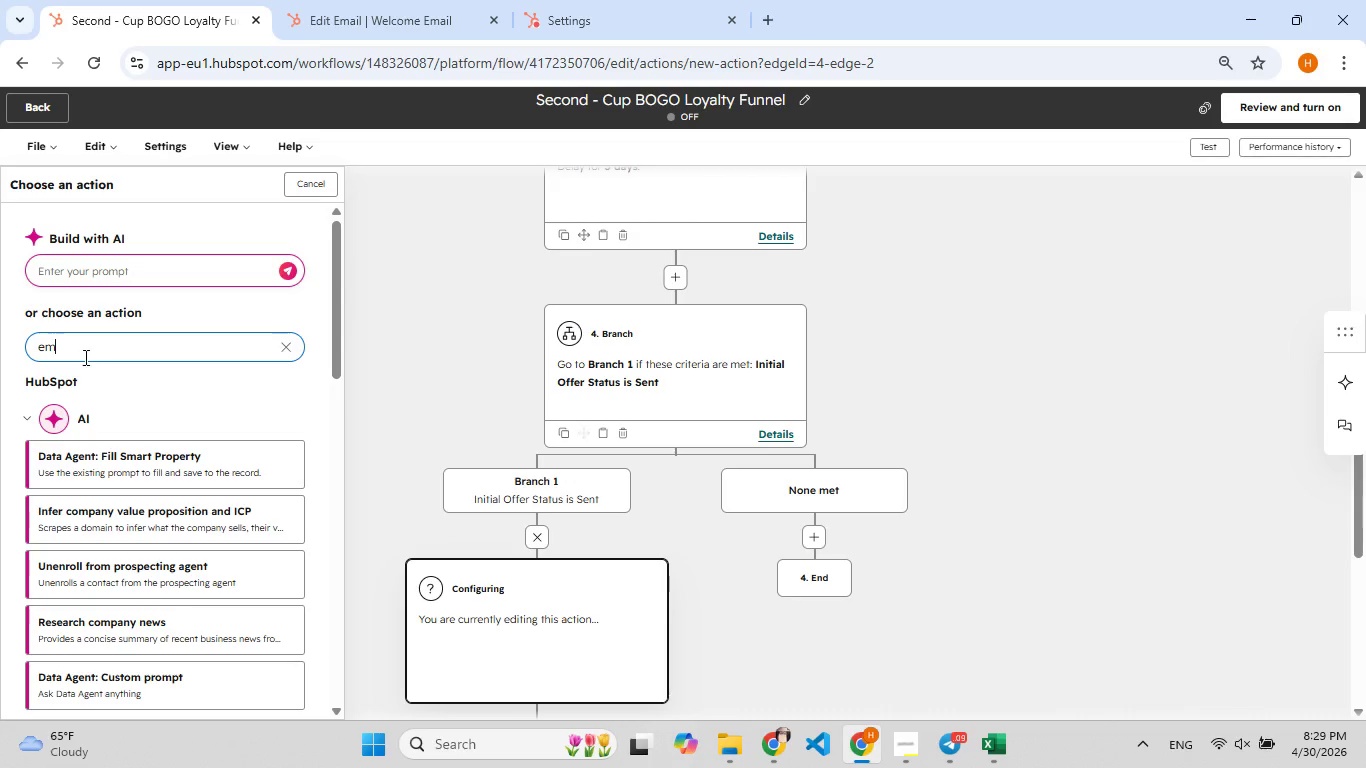 
type(m[F9])
key(Backspace)
type(ail)
 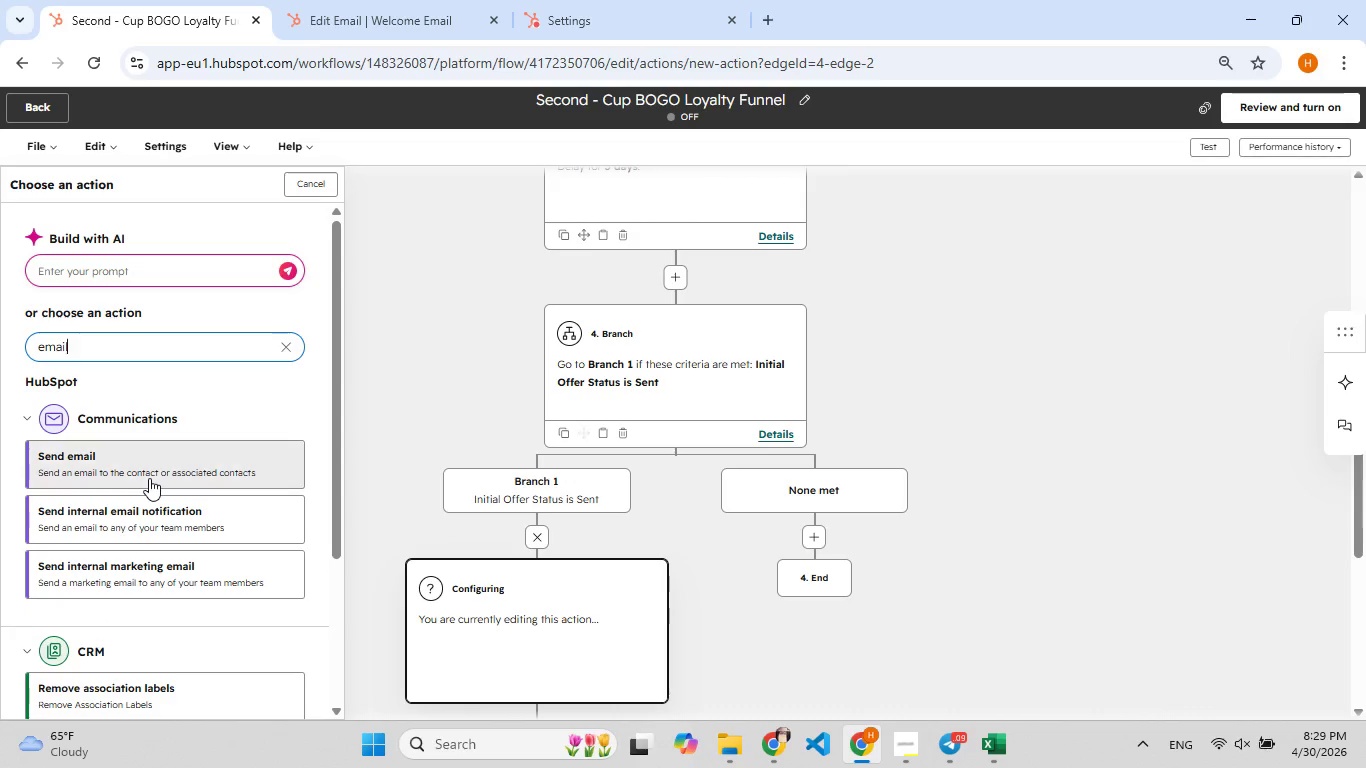 
left_click([149, 478])
 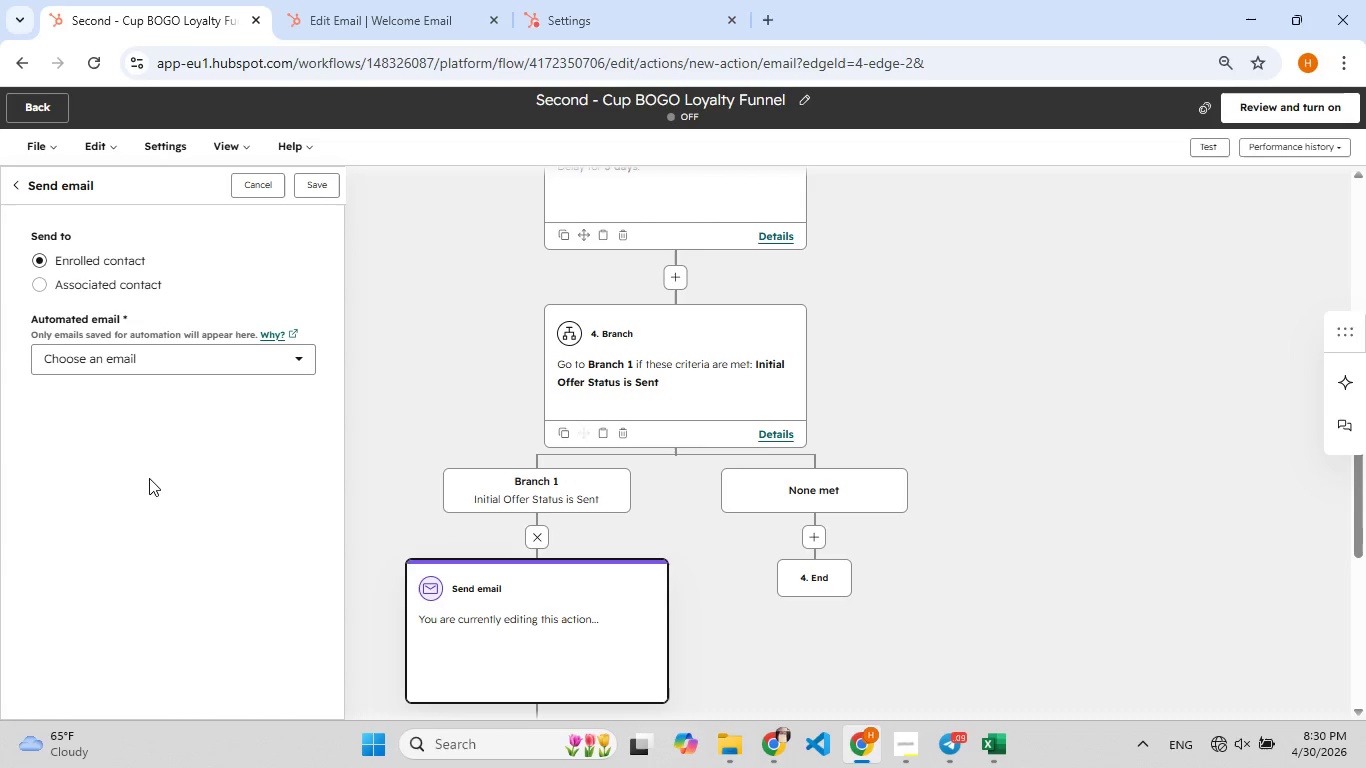 
wait(64.83)
 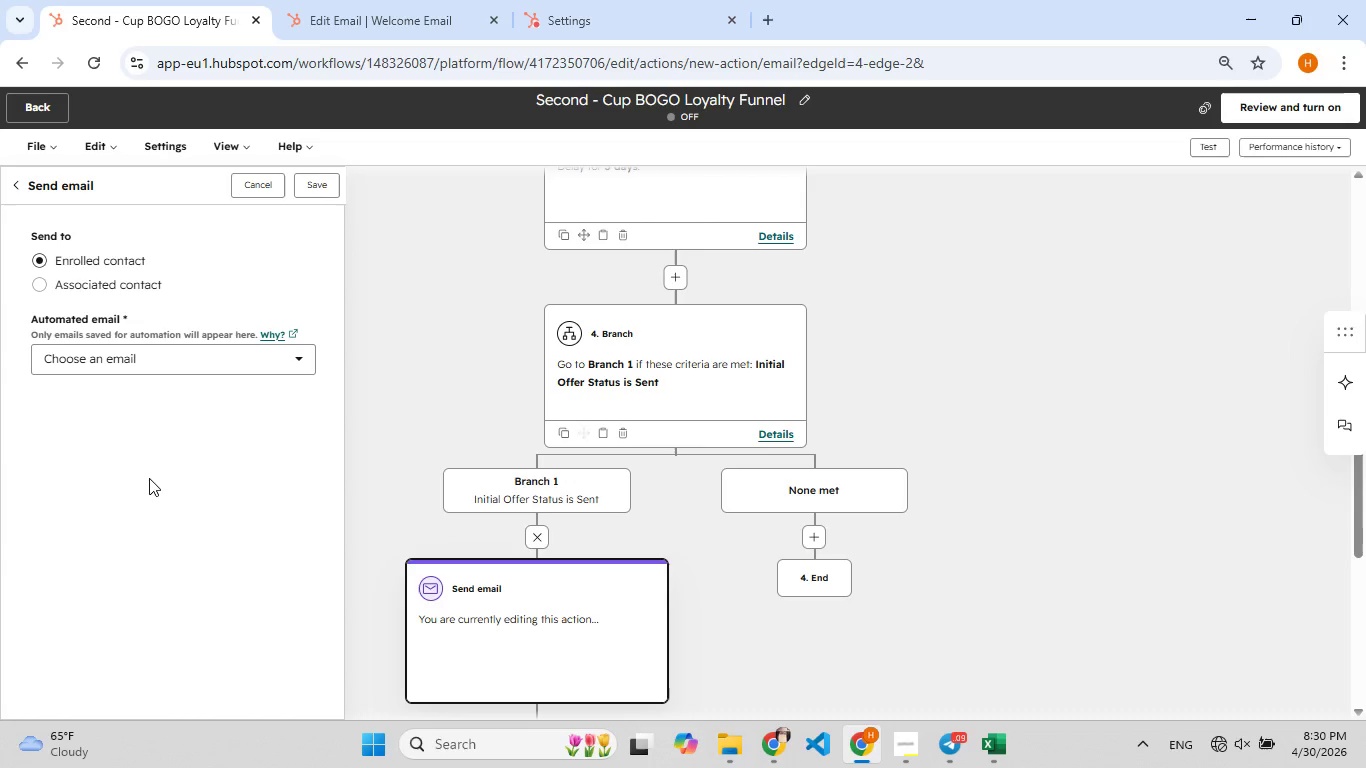 
left_click([203, 365])
 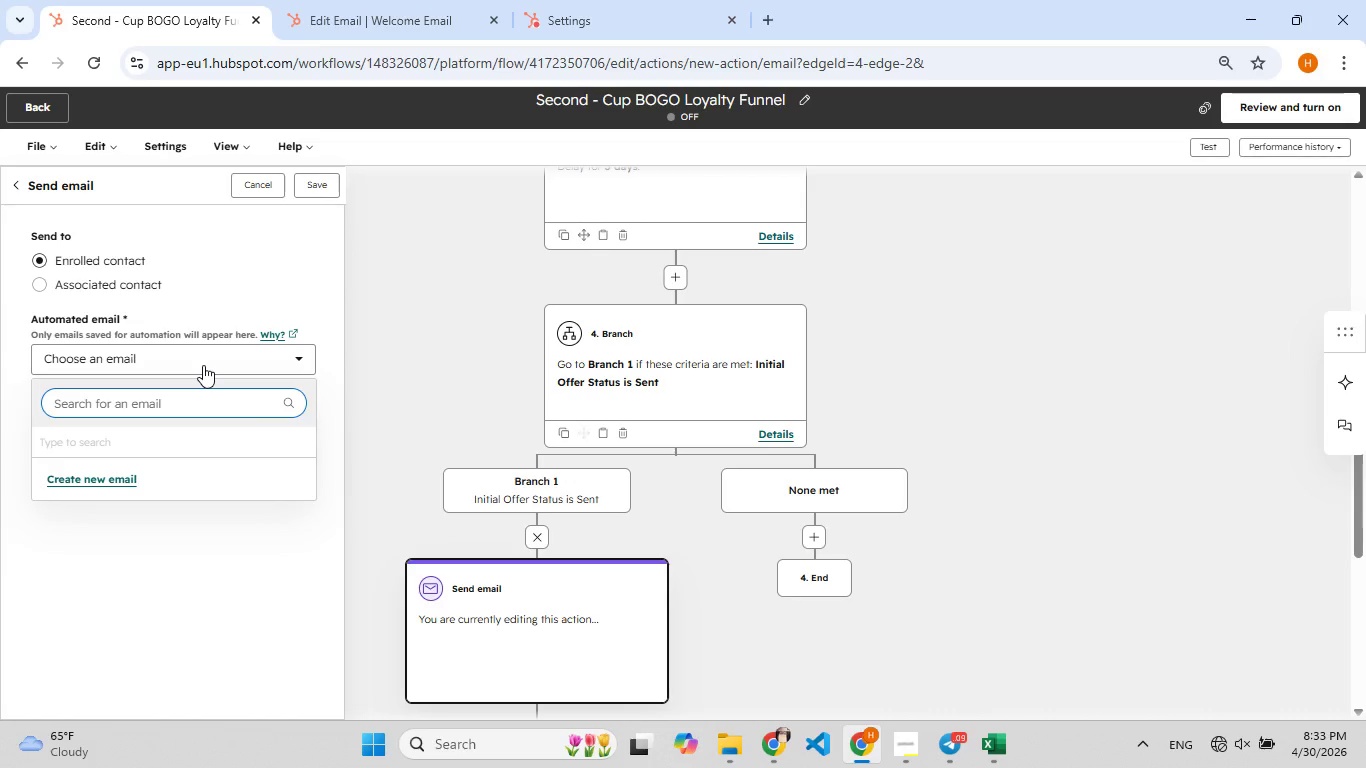 
wait(183.88)
 